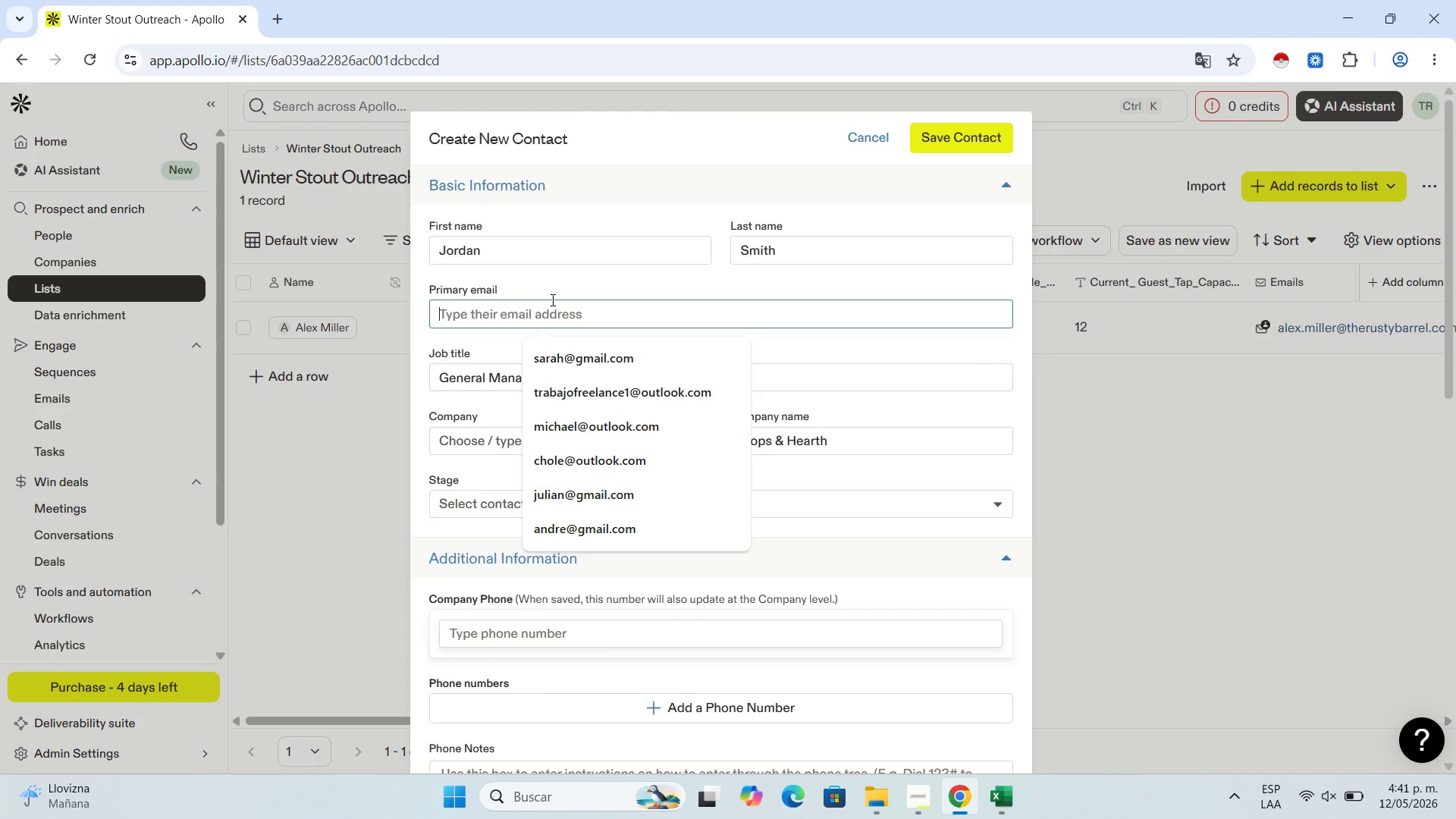 
key(Control+V)
 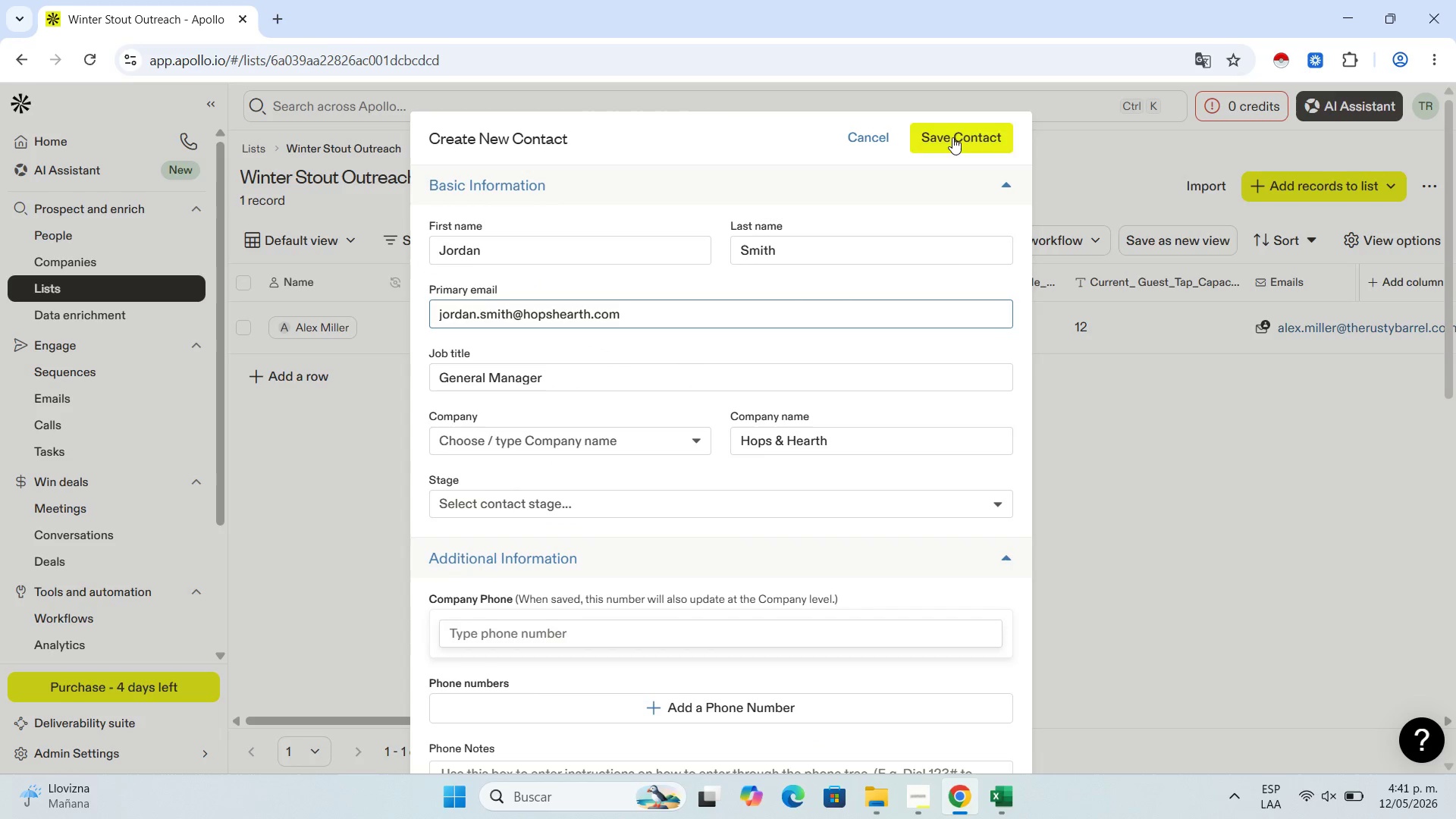 
left_click([954, 137])
 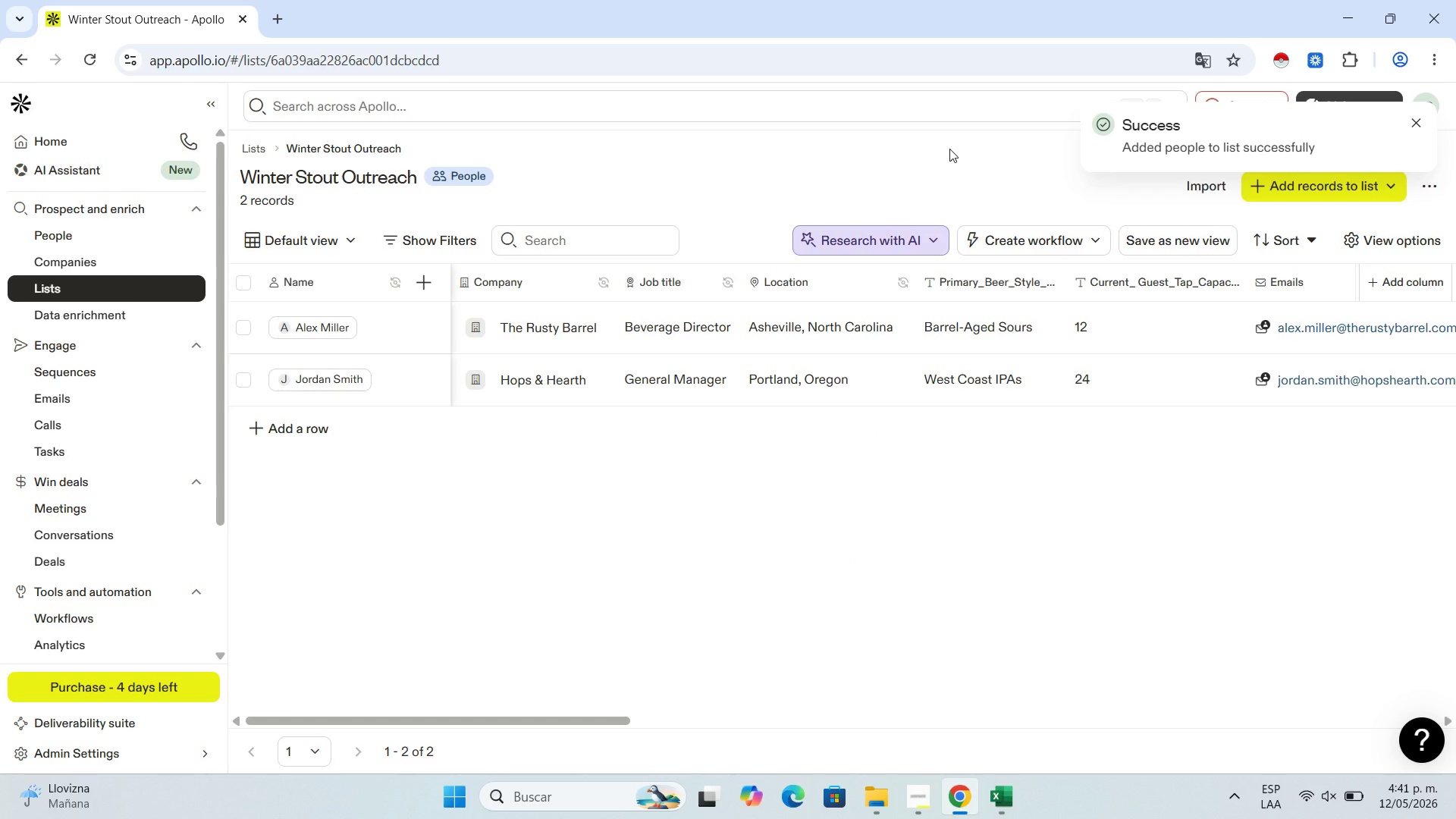 
left_click_drag(start_coordinate=[475, 722], to_coordinate=[292, 699])
 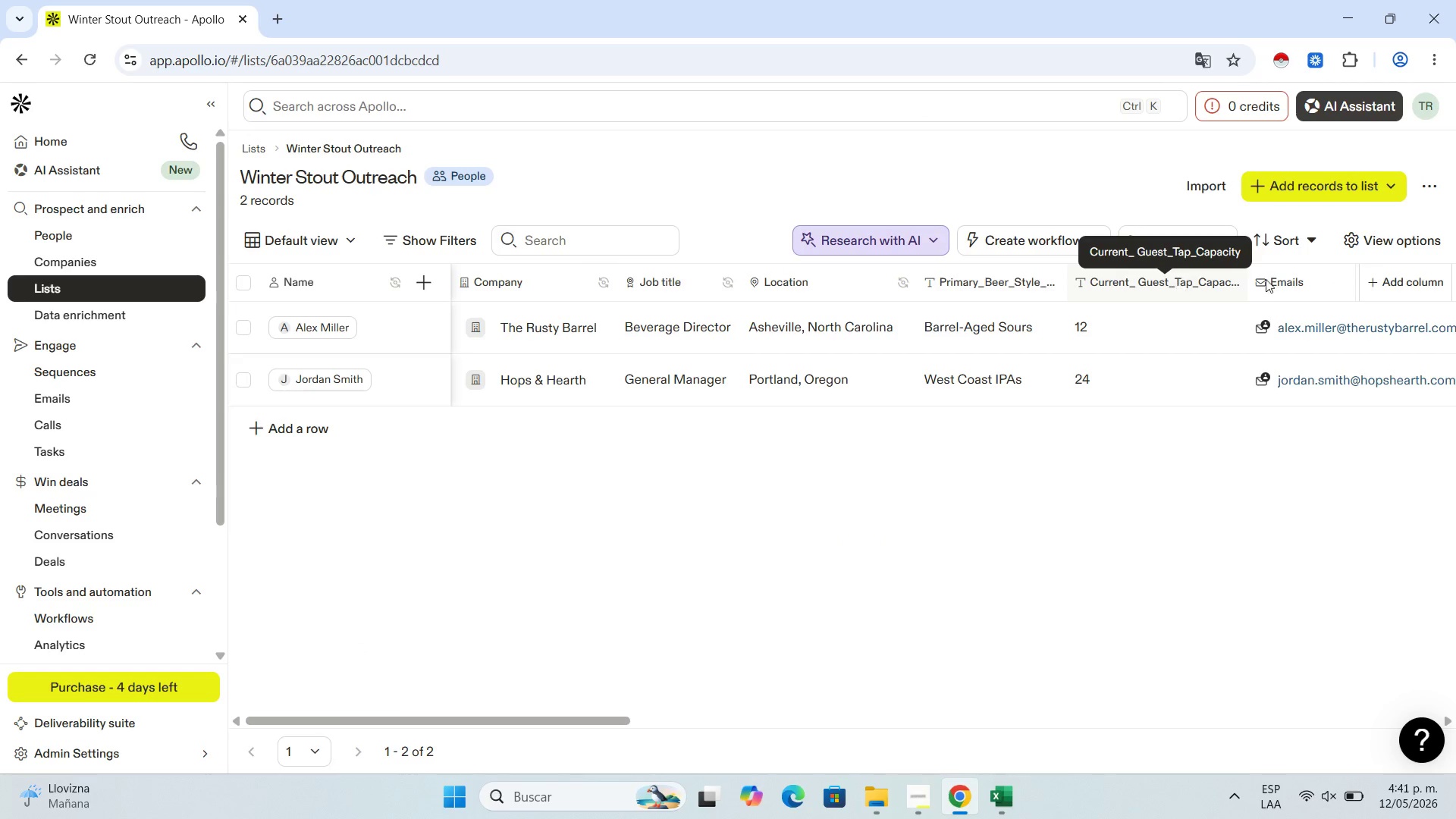 
left_click([998, 808])
 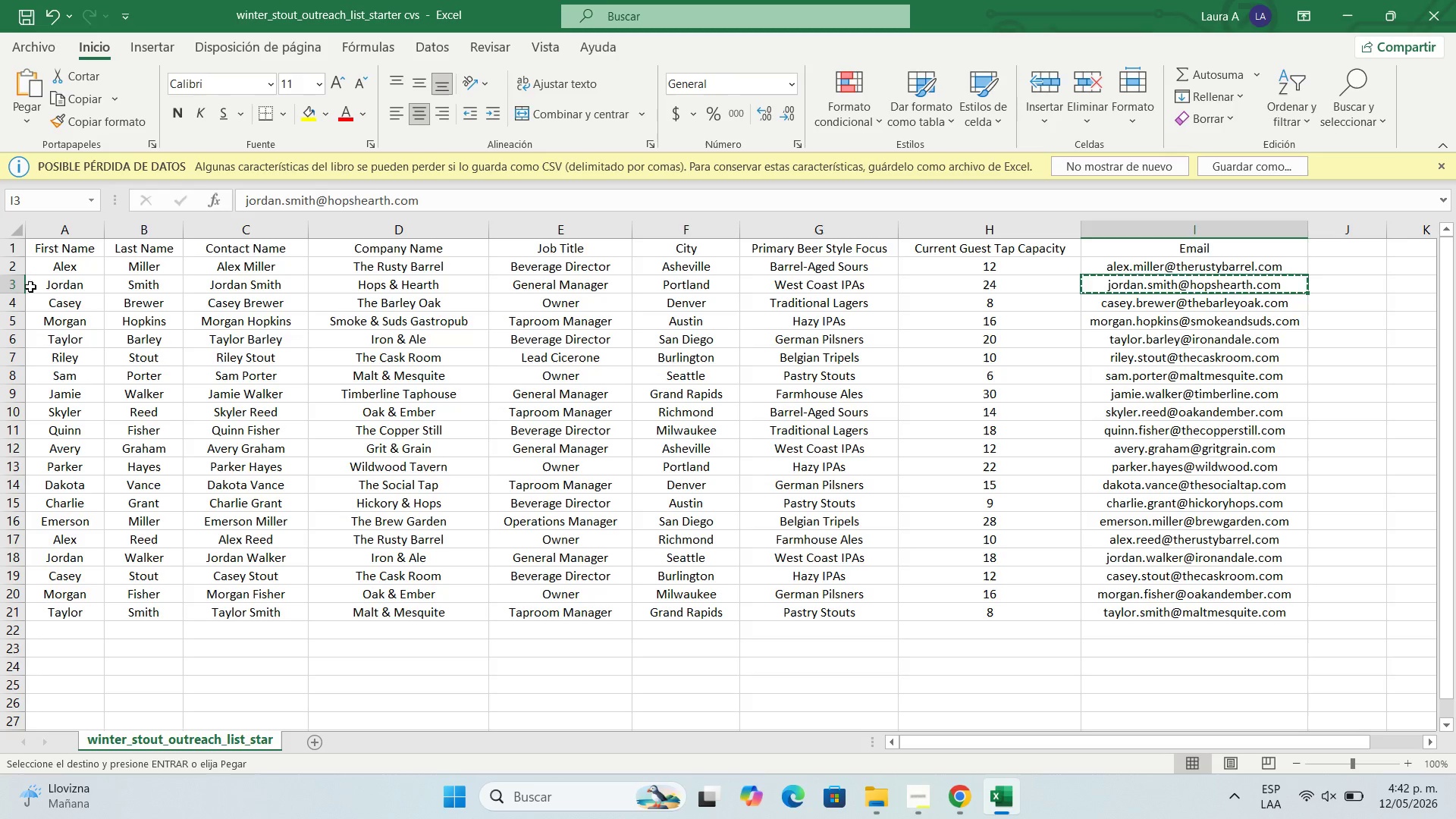 
wait(16.91)
 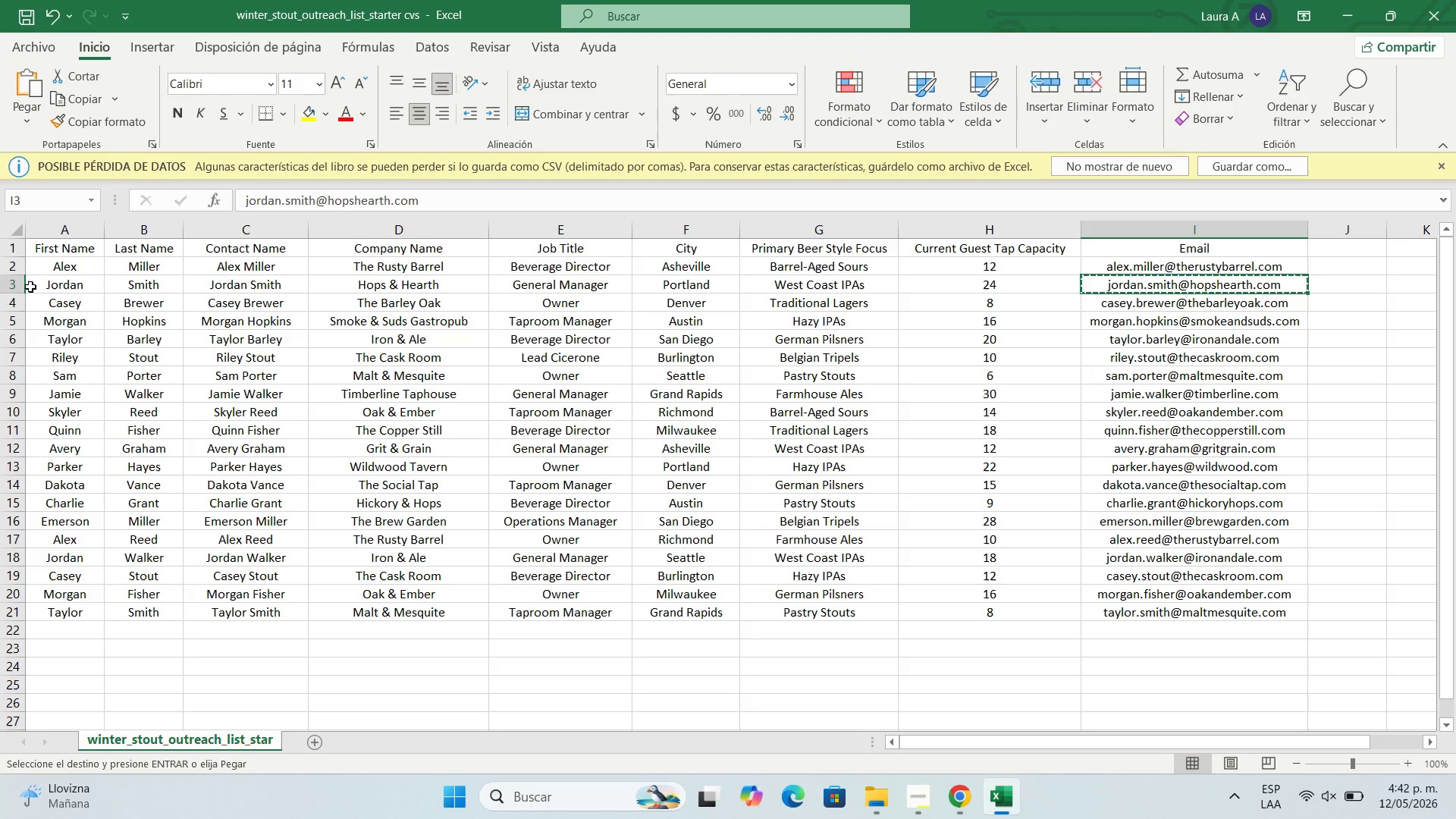 
left_click([1357, 0])
 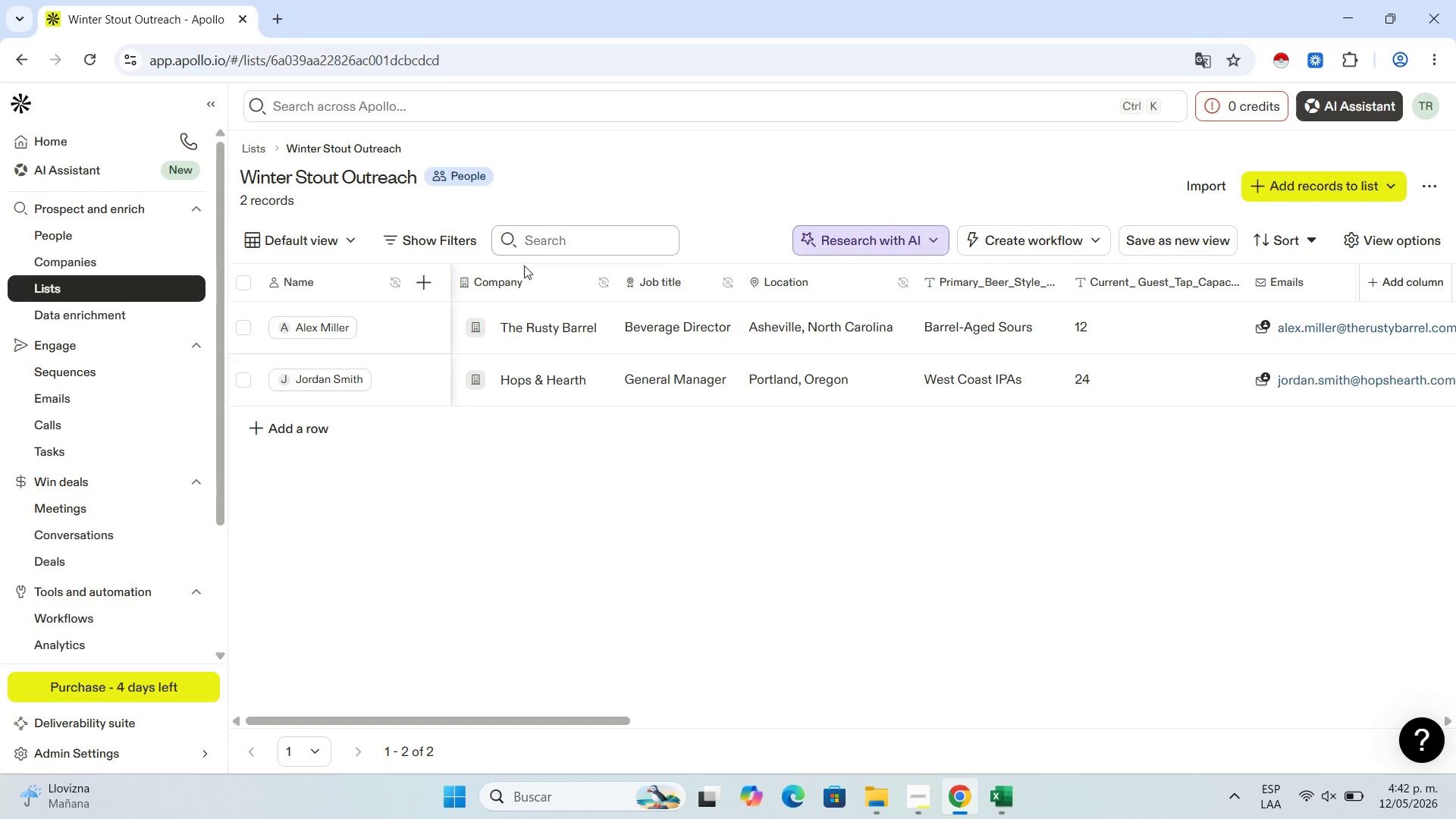 
wait(9.56)
 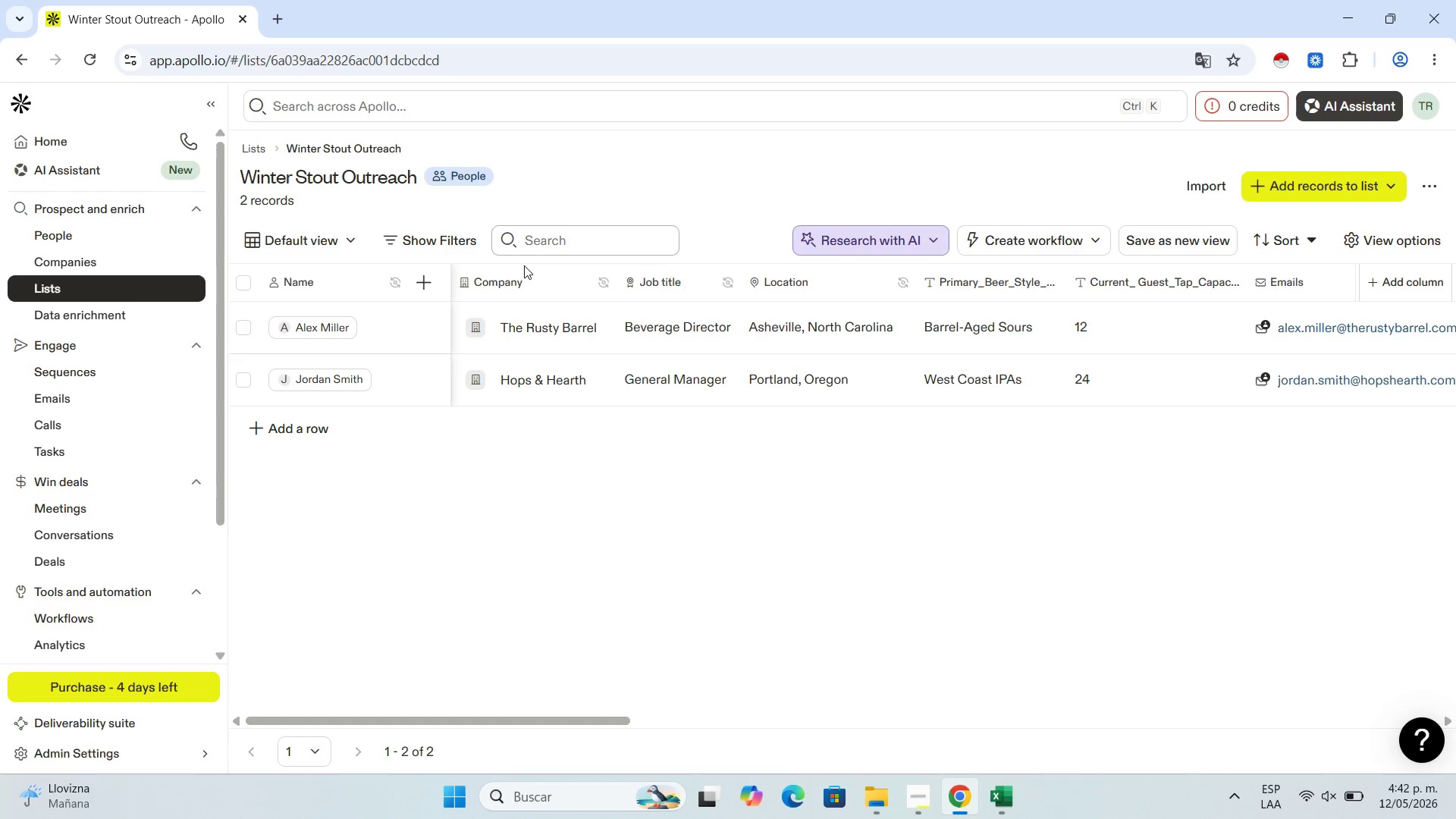 
left_click([1008, 800])
 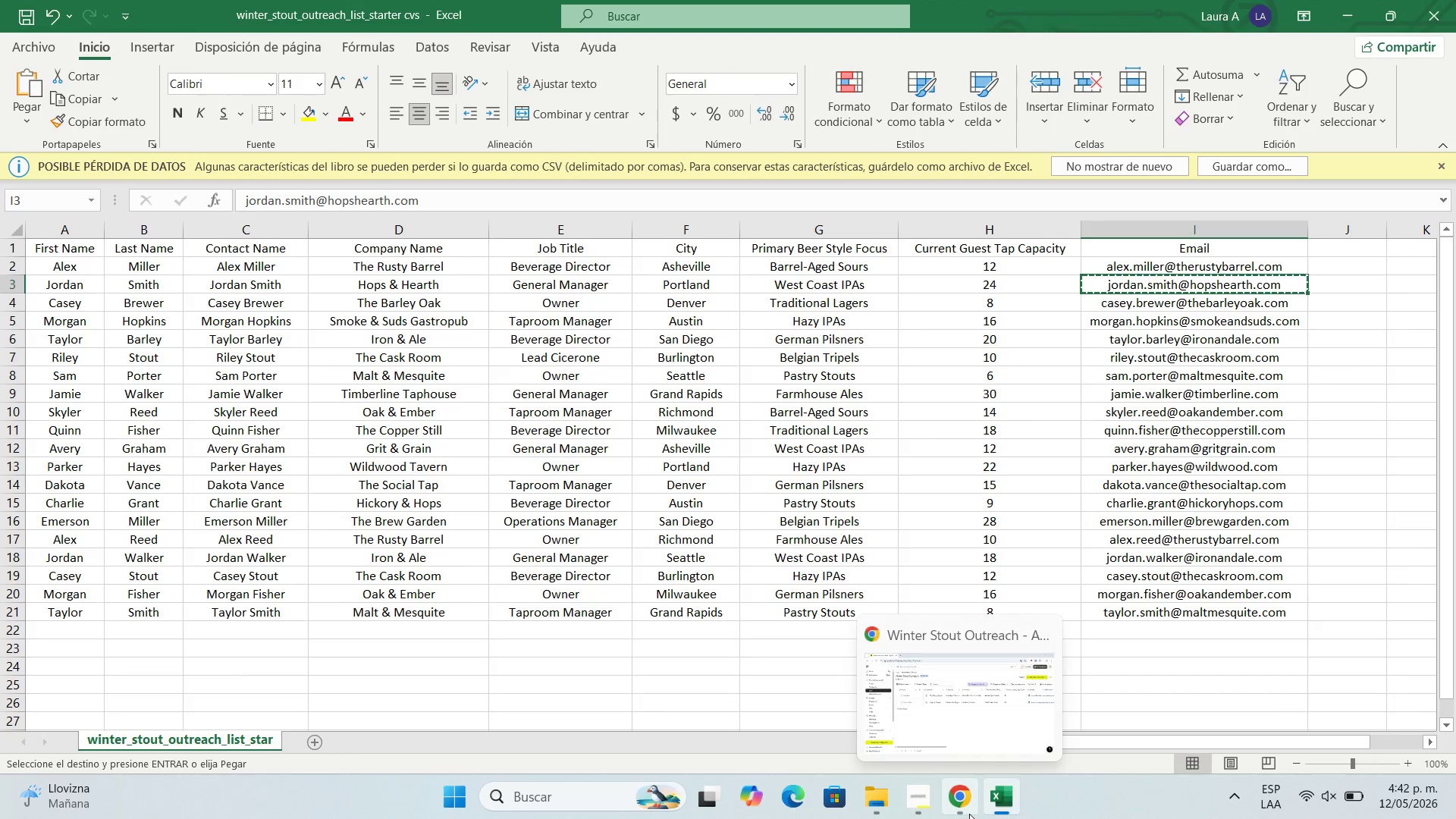 
left_click([954, 811])
 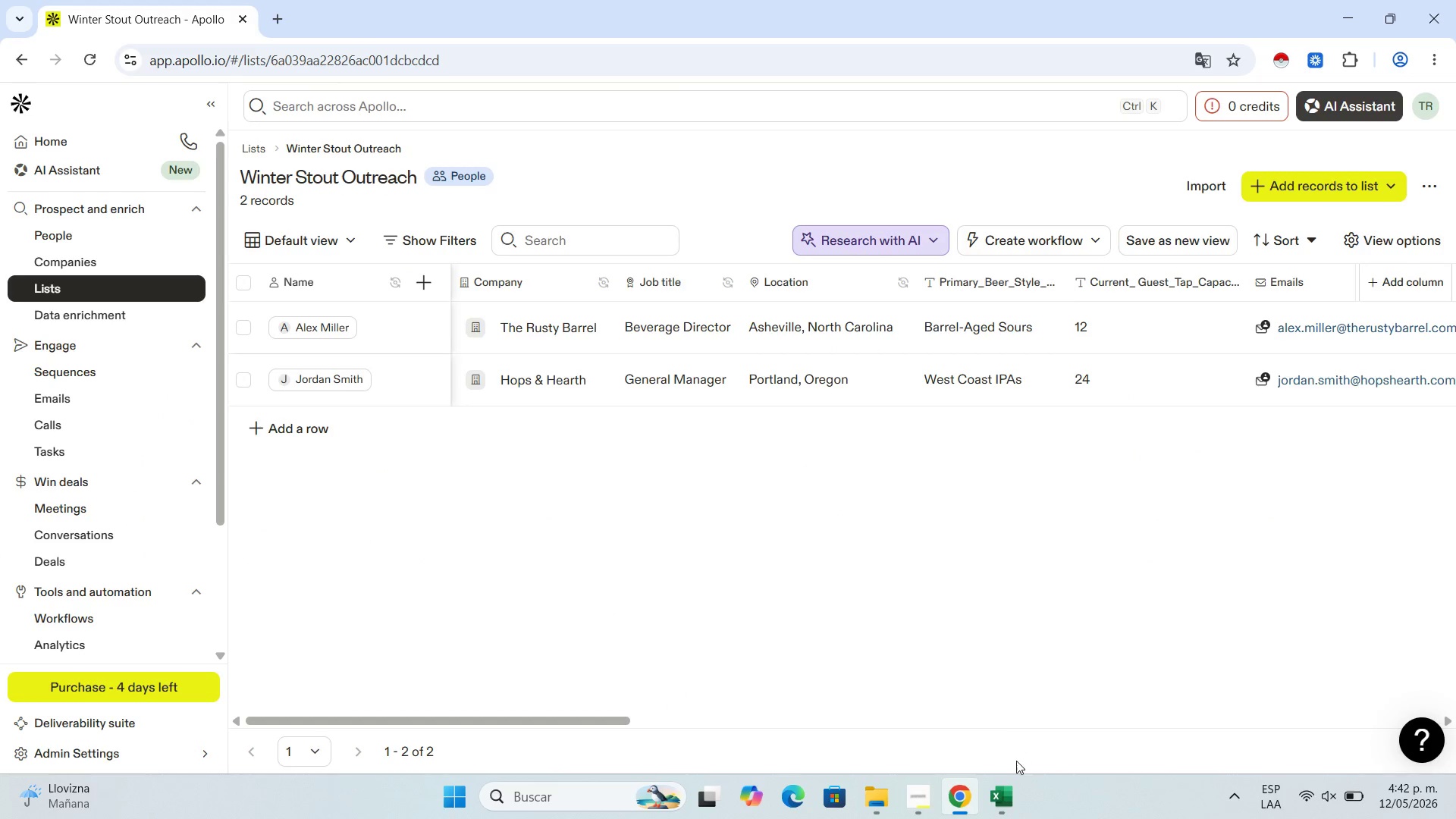 
left_click([1012, 794])
 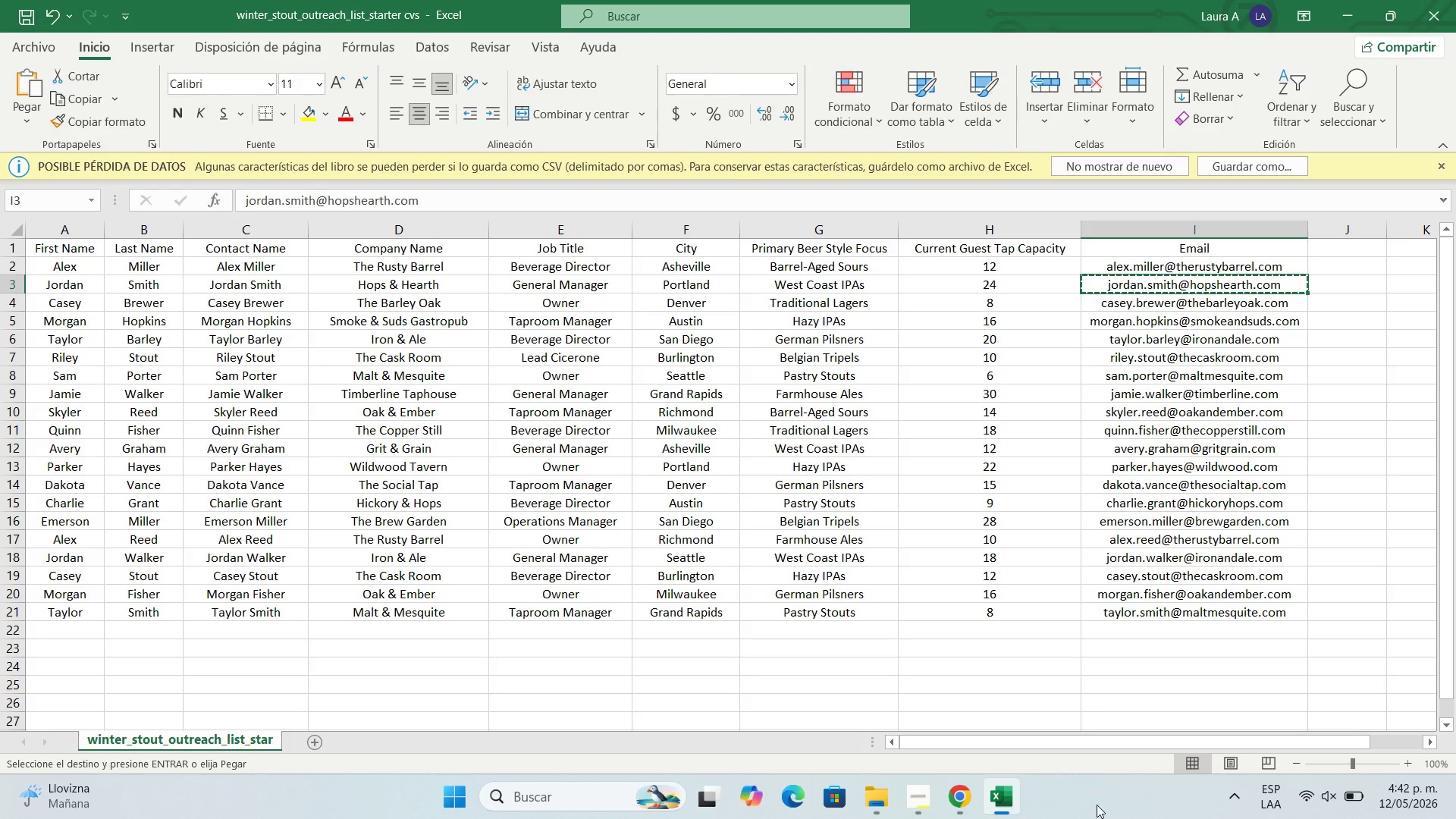 
left_click([977, 788])
 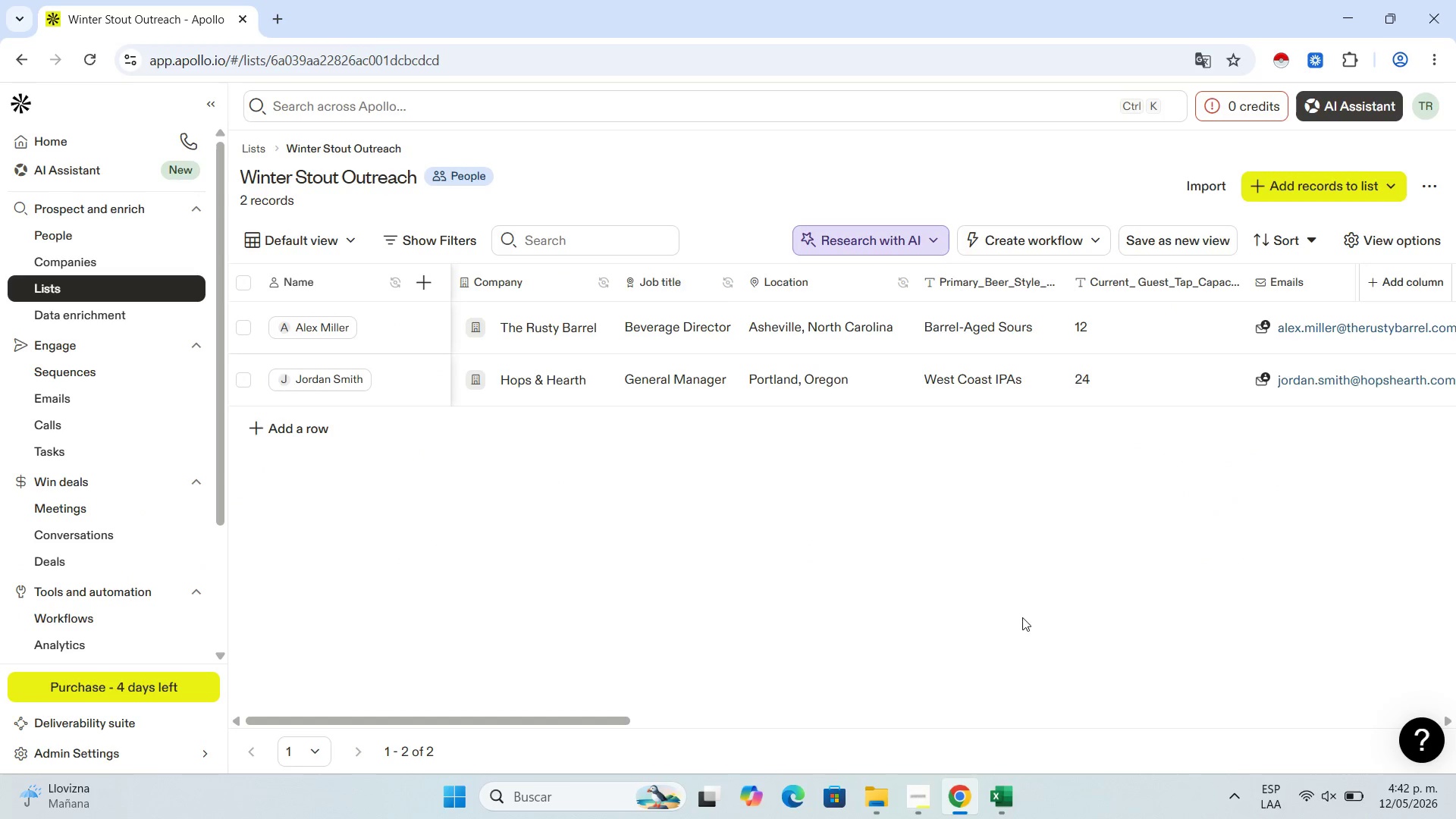 
left_click([999, 801])
 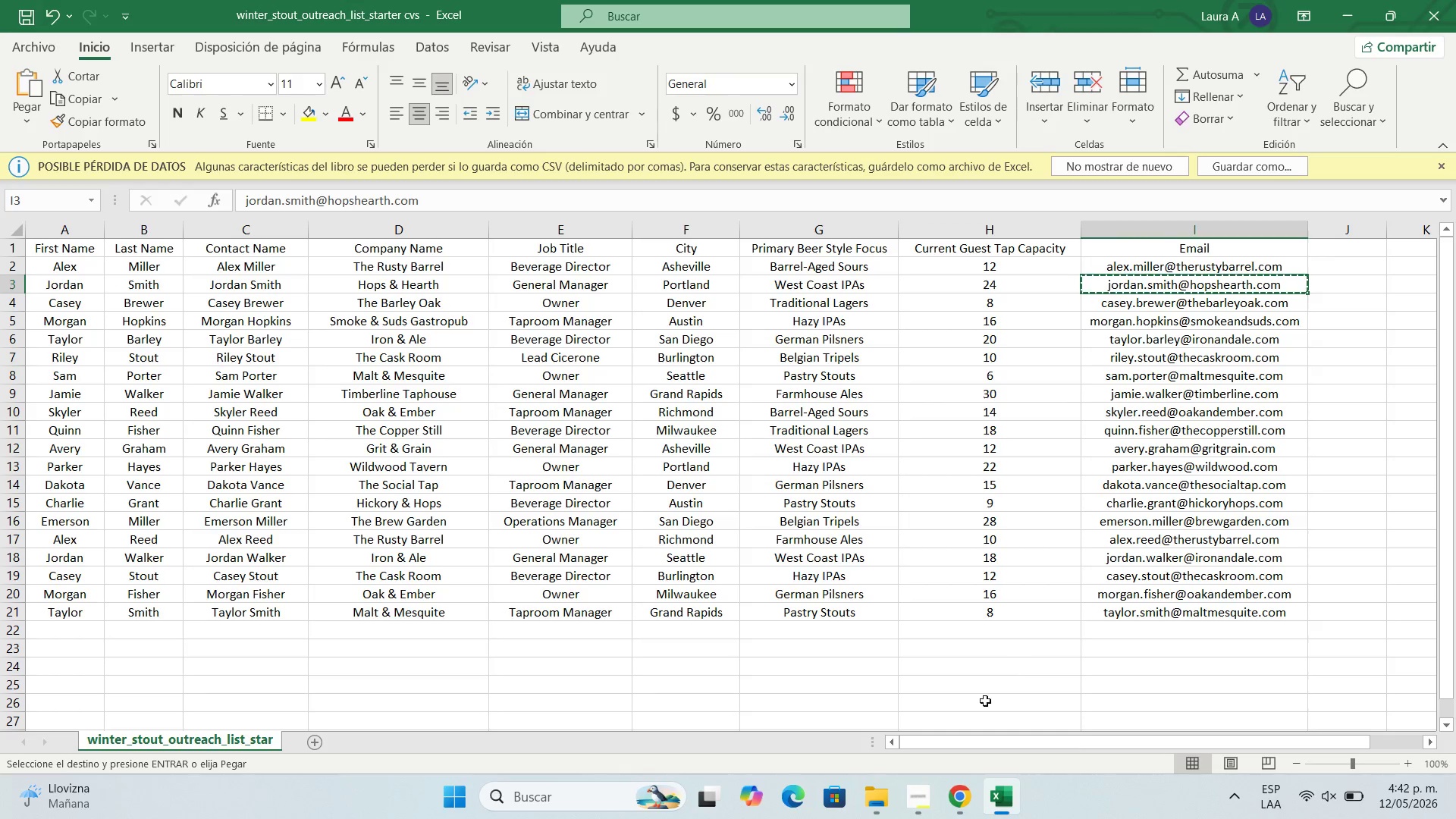 
left_click([968, 787])
 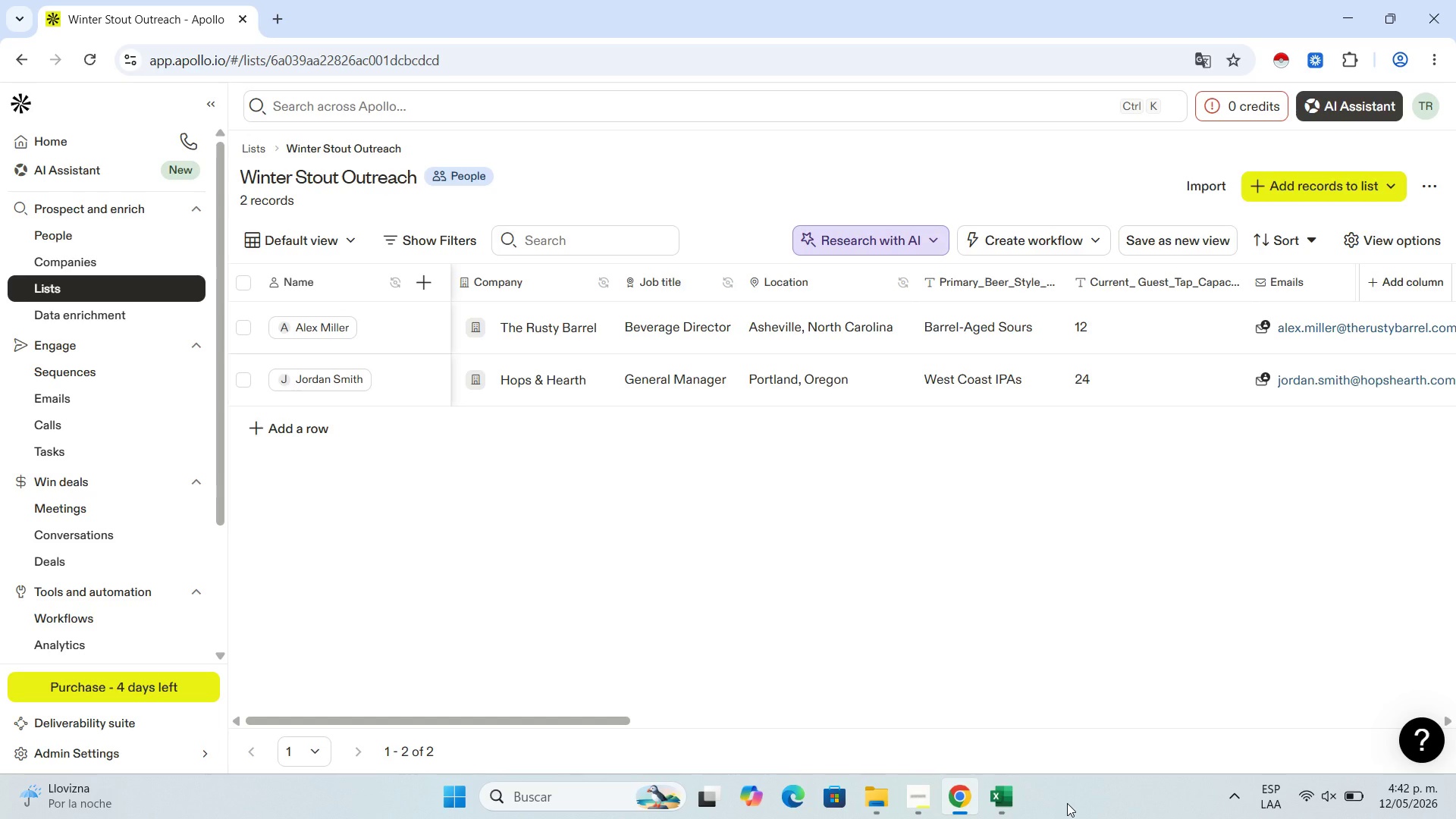 
wait(6.83)
 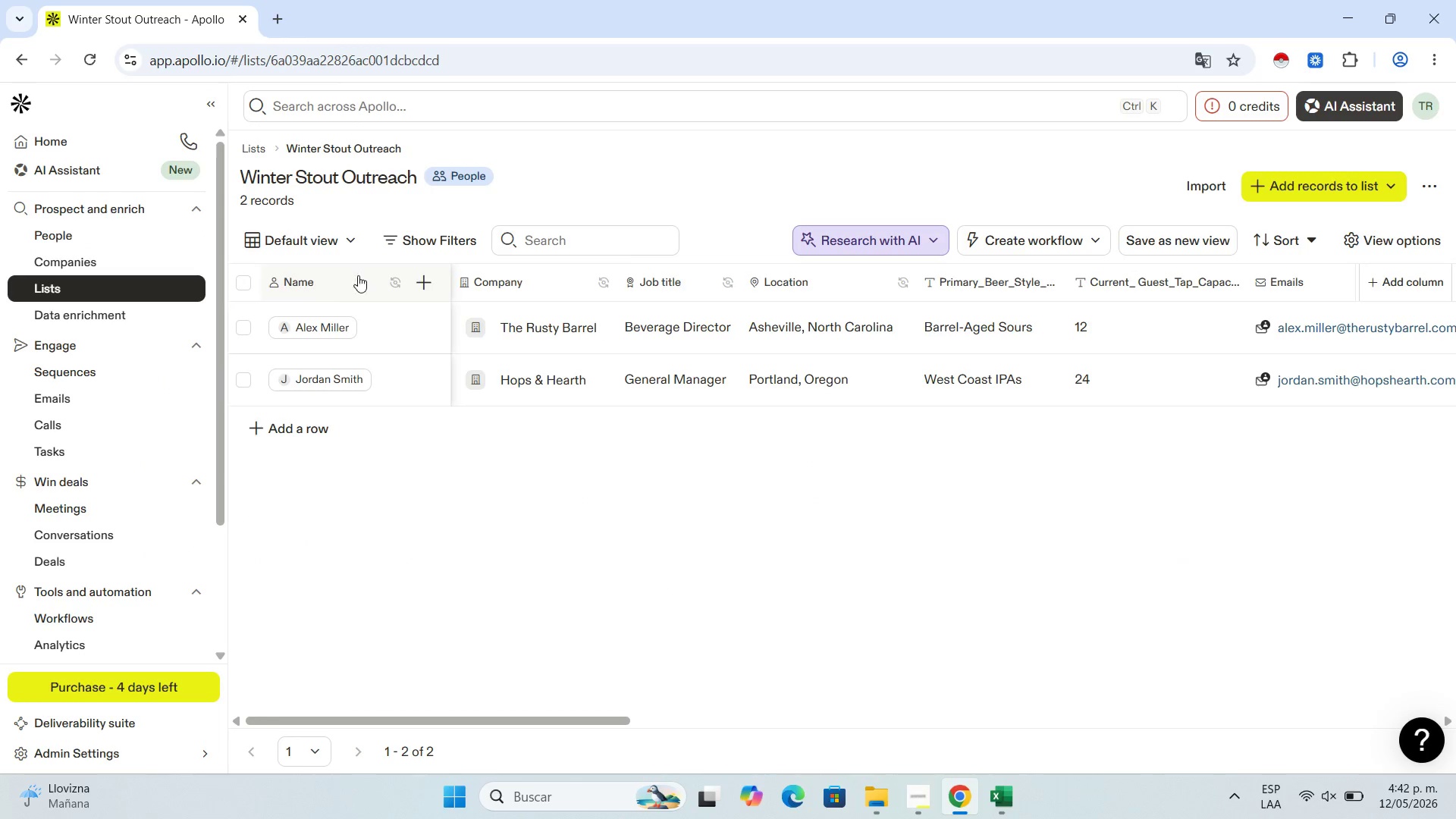 
double_click([1003, 800])
 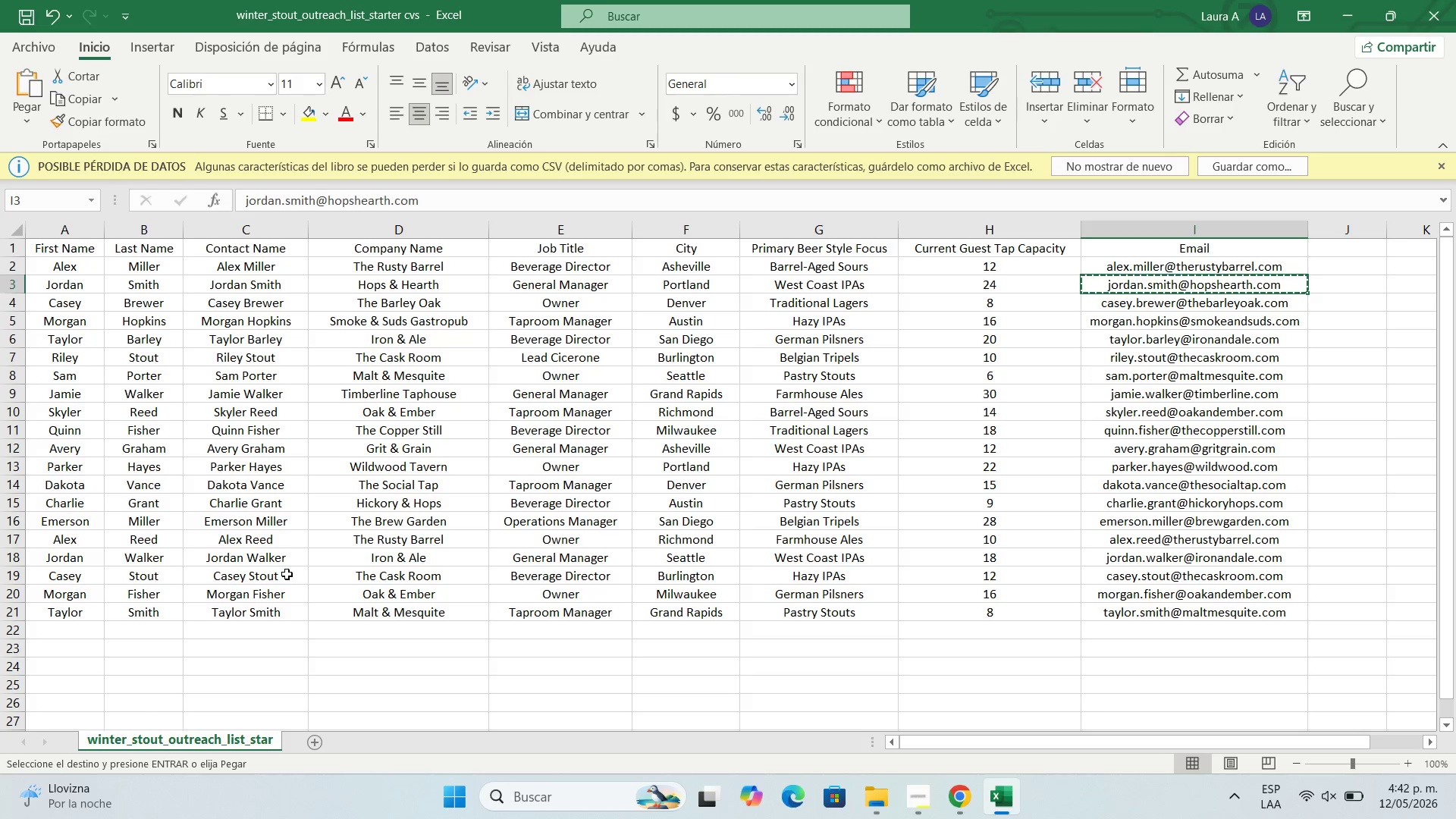 
wait(13.8)
 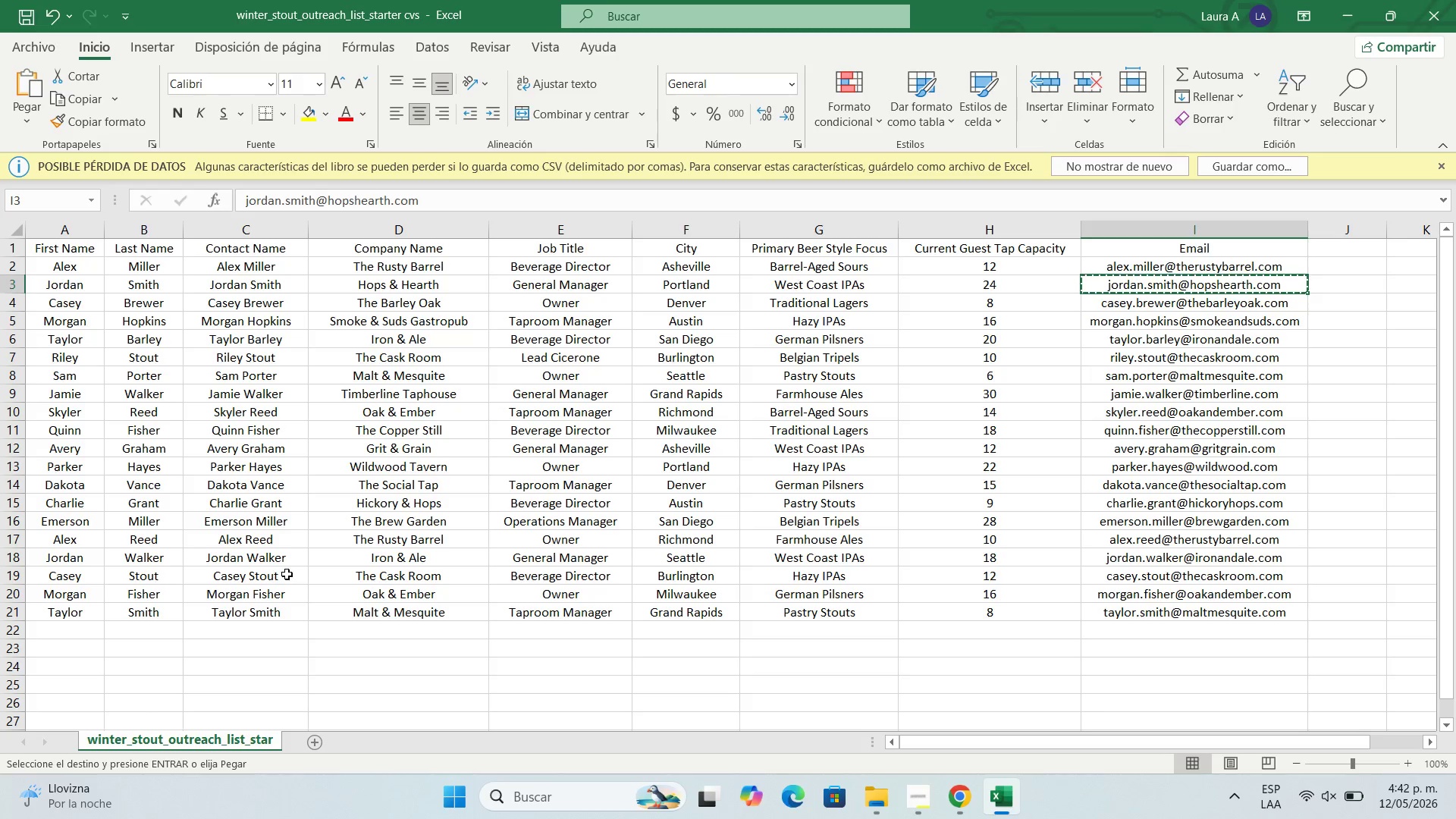 
left_click([1353, 0])
 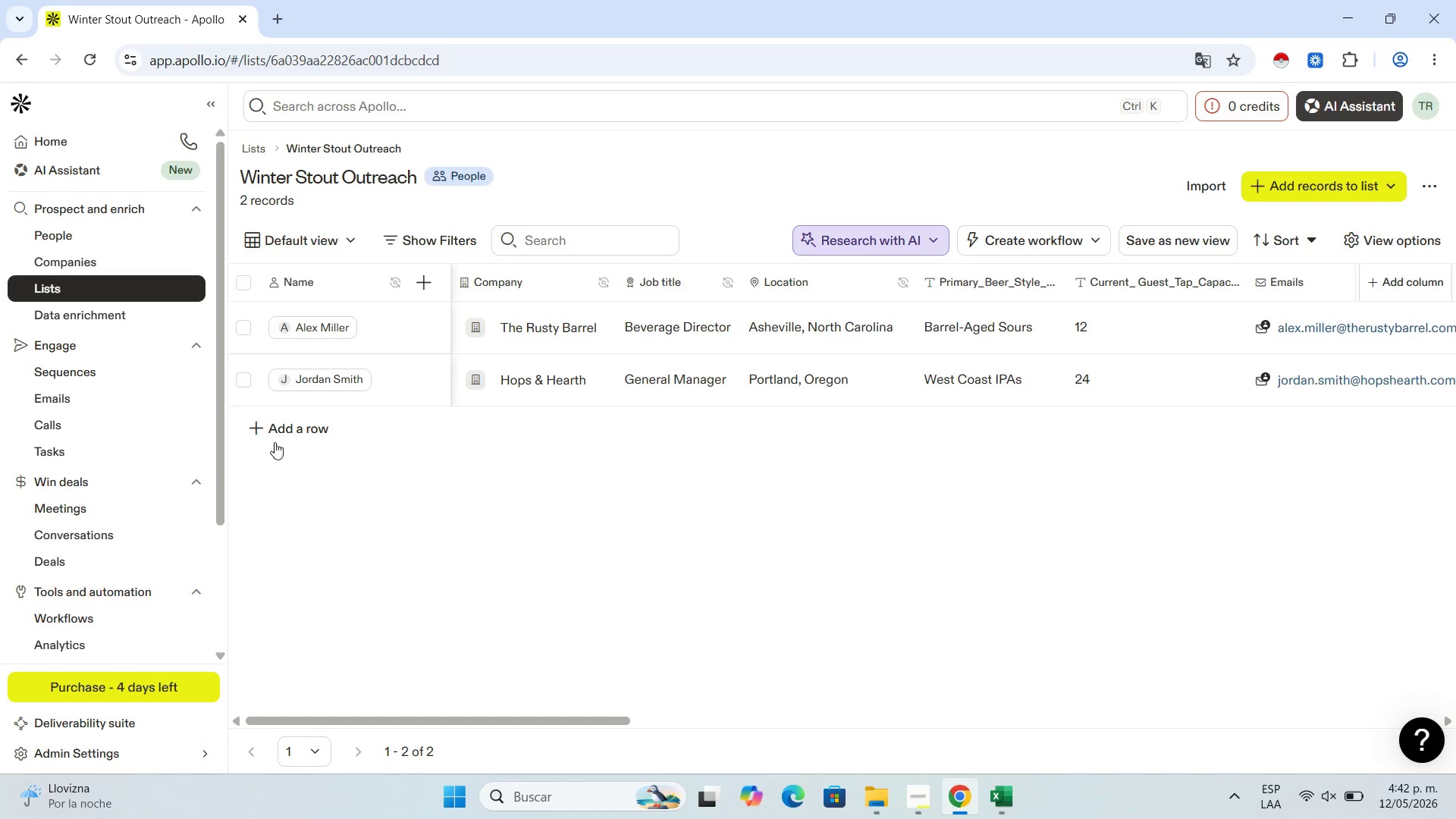 
left_click([290, 438])
 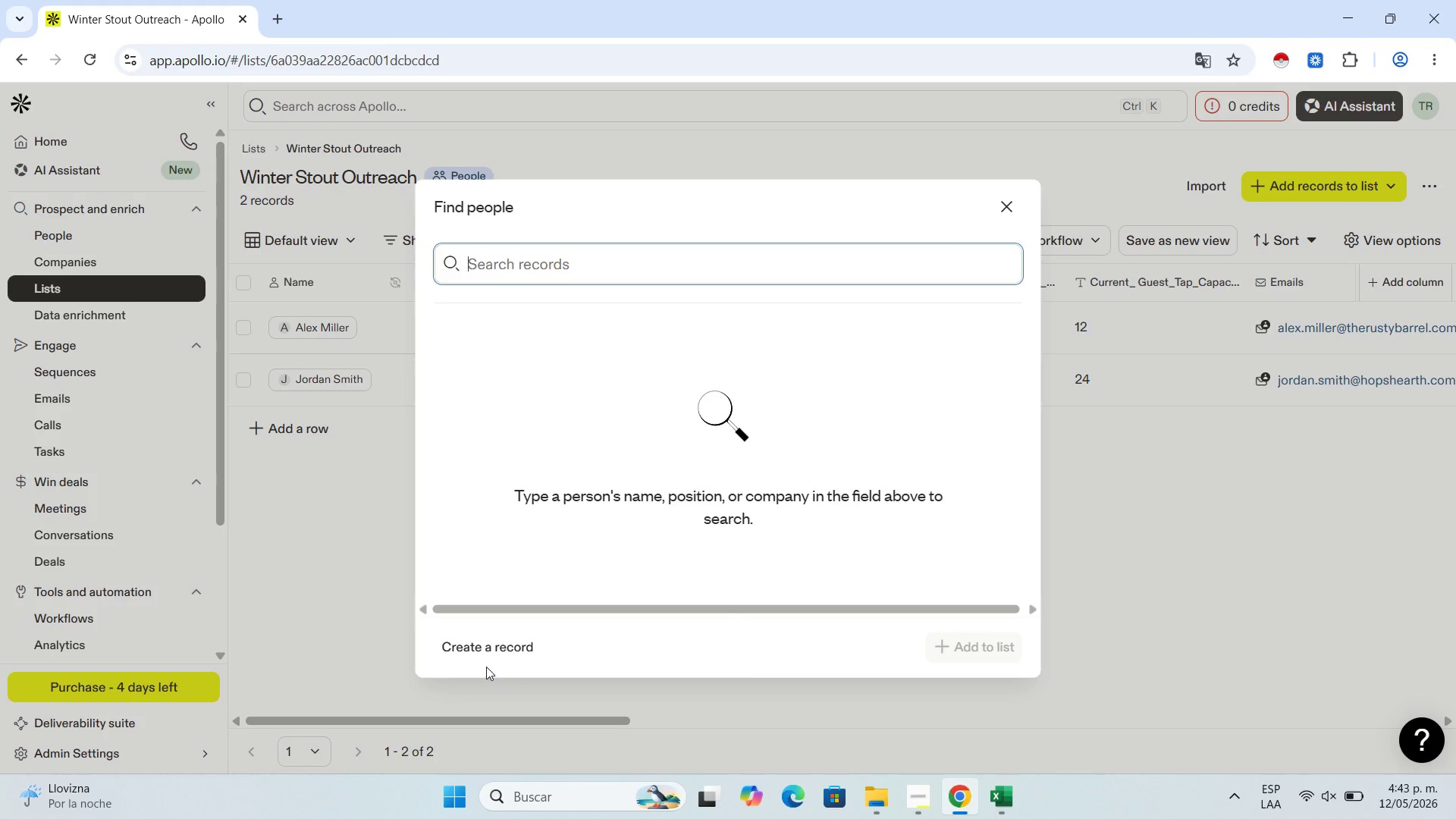 
left_click([492, 649])
 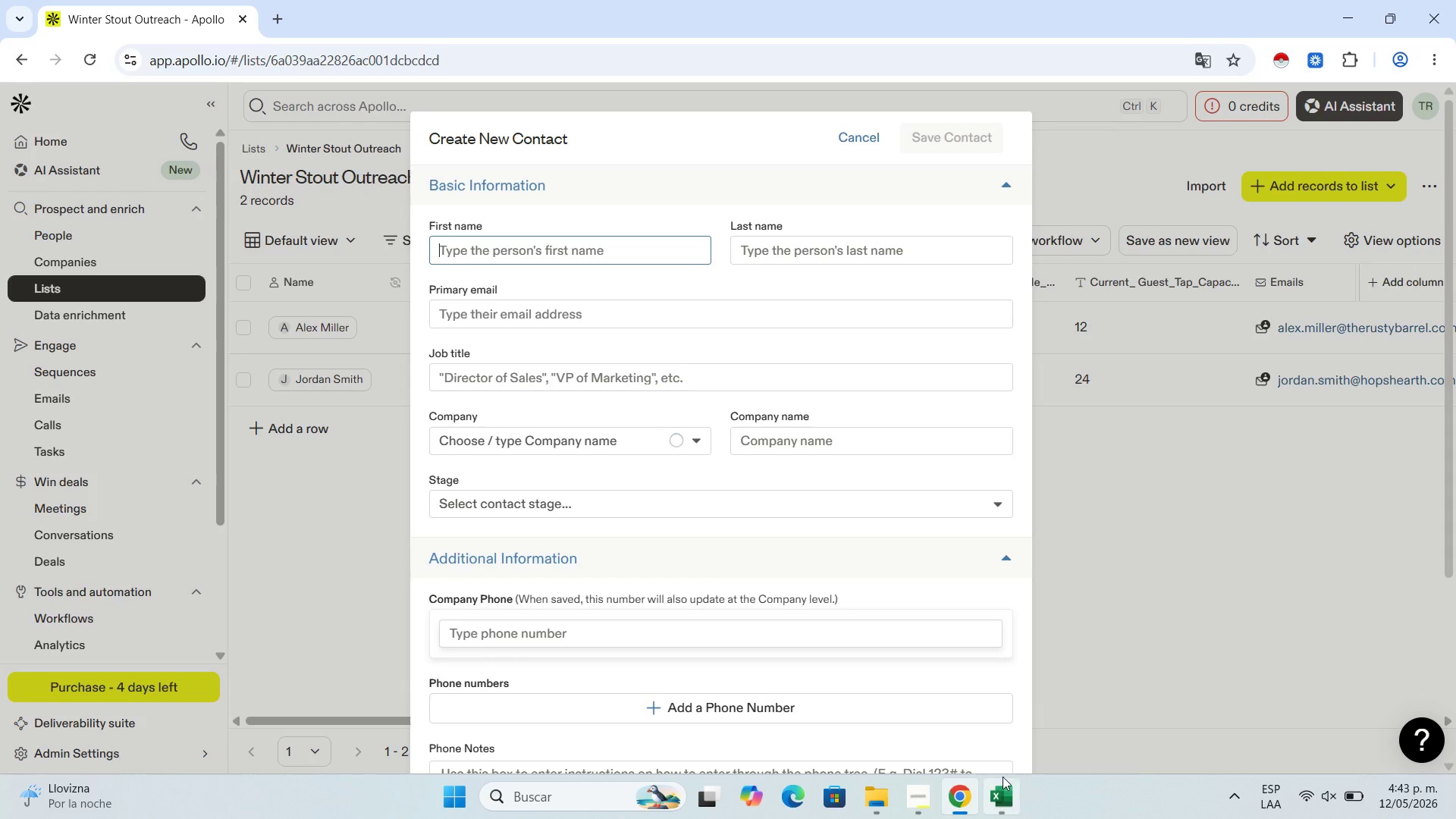 
left_click([1004, 806])
 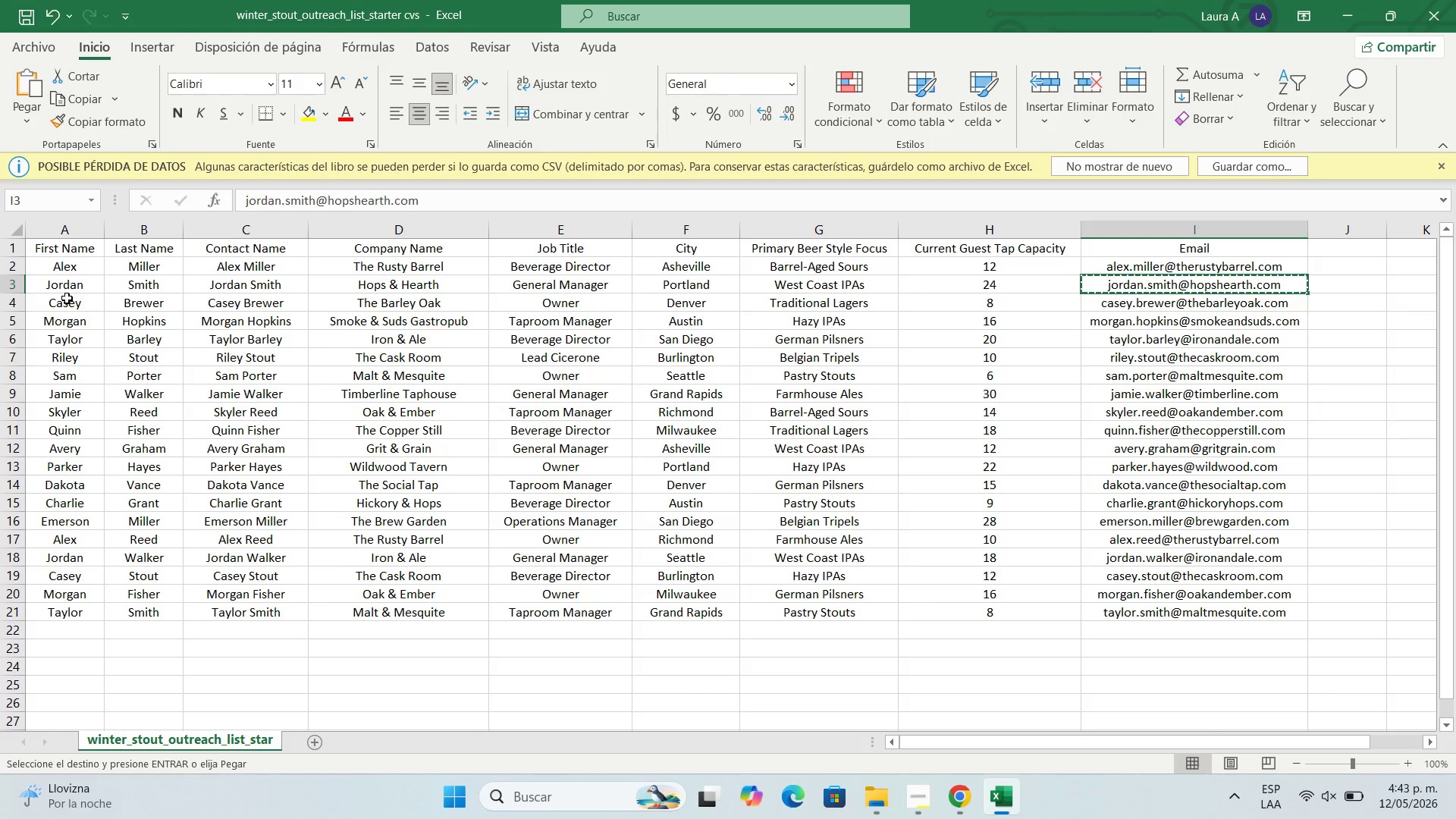 
left_click([71, 303])
 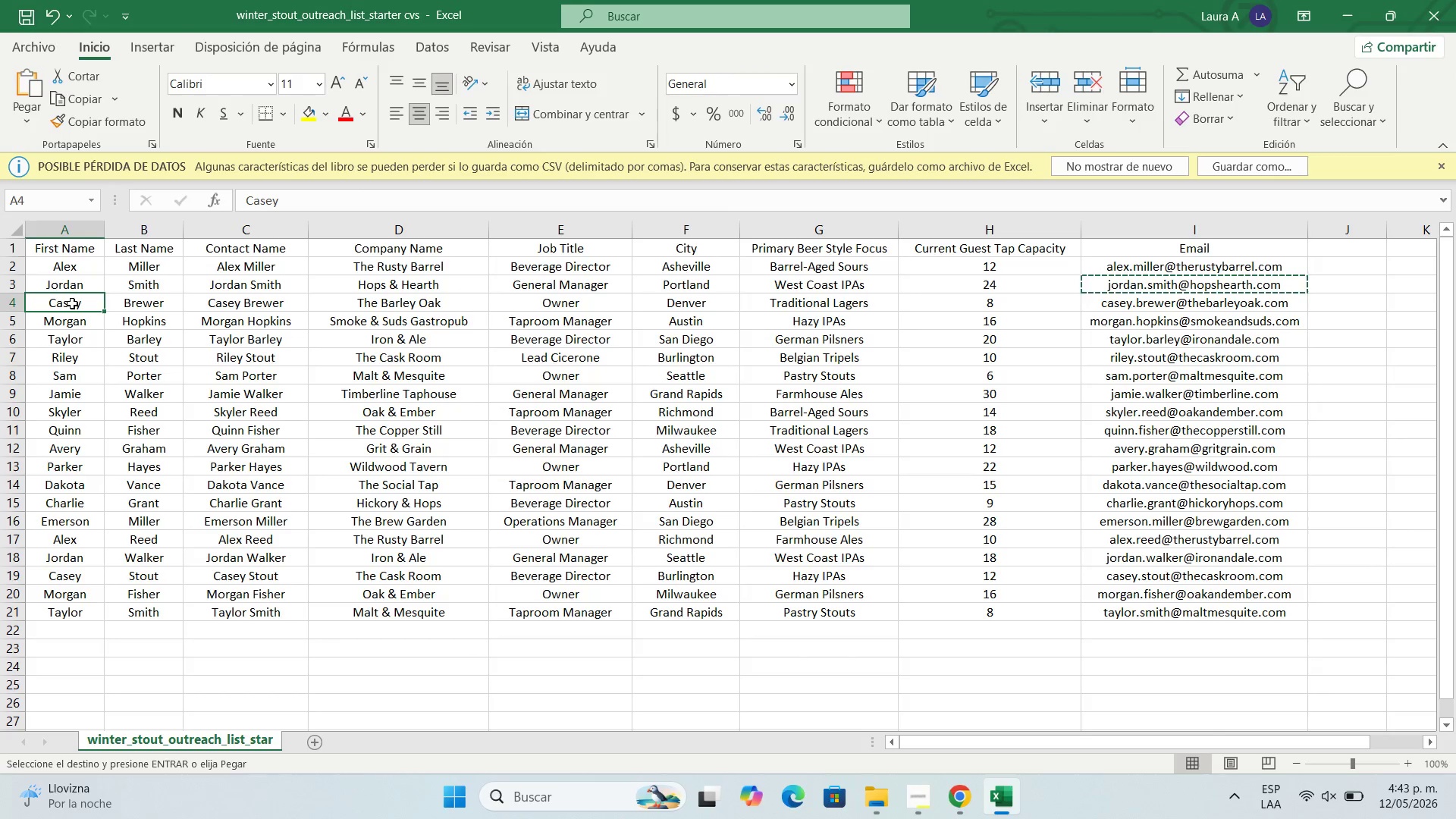 
key(Control+C)
 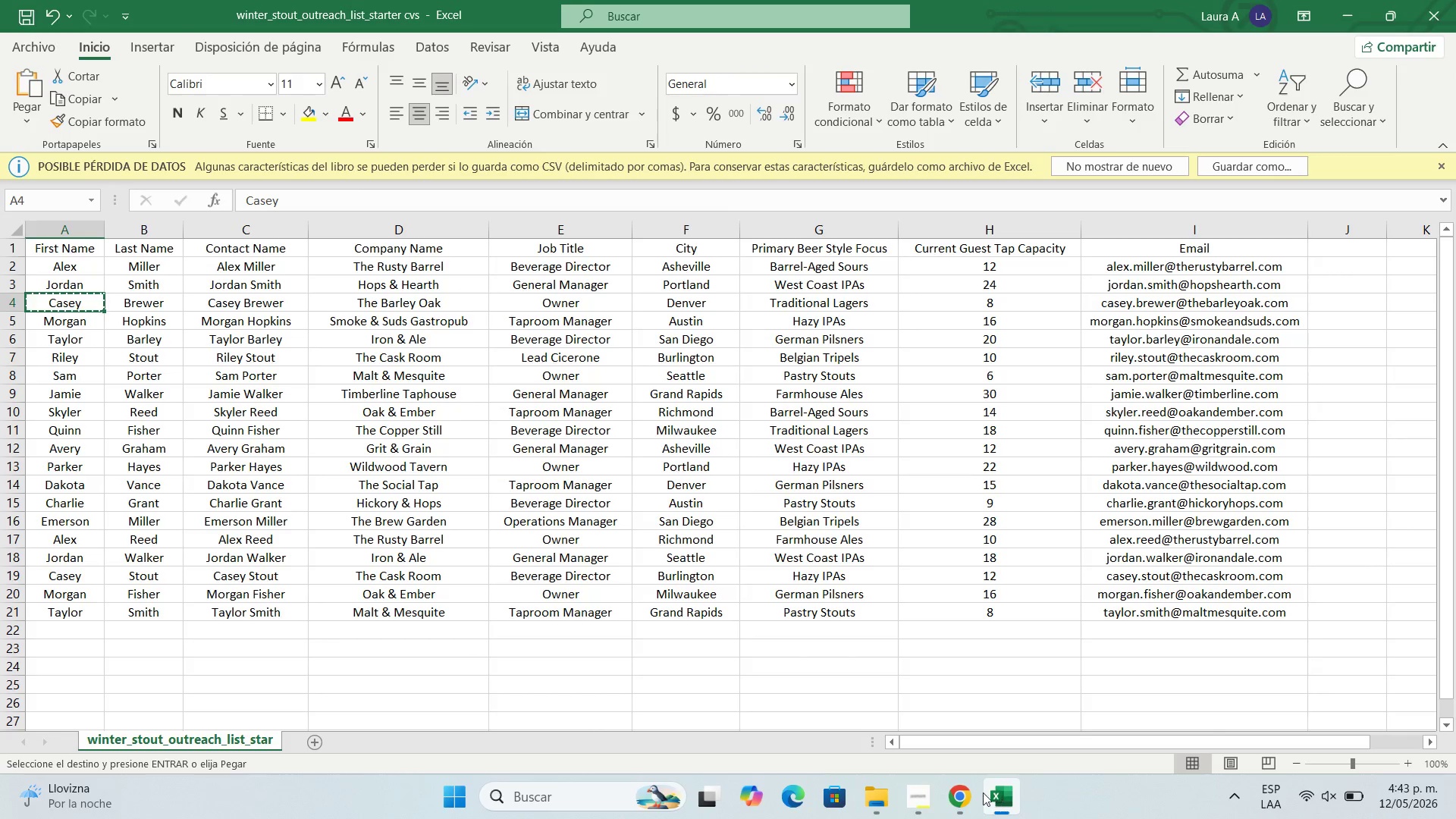 
left_click([976, 791])
 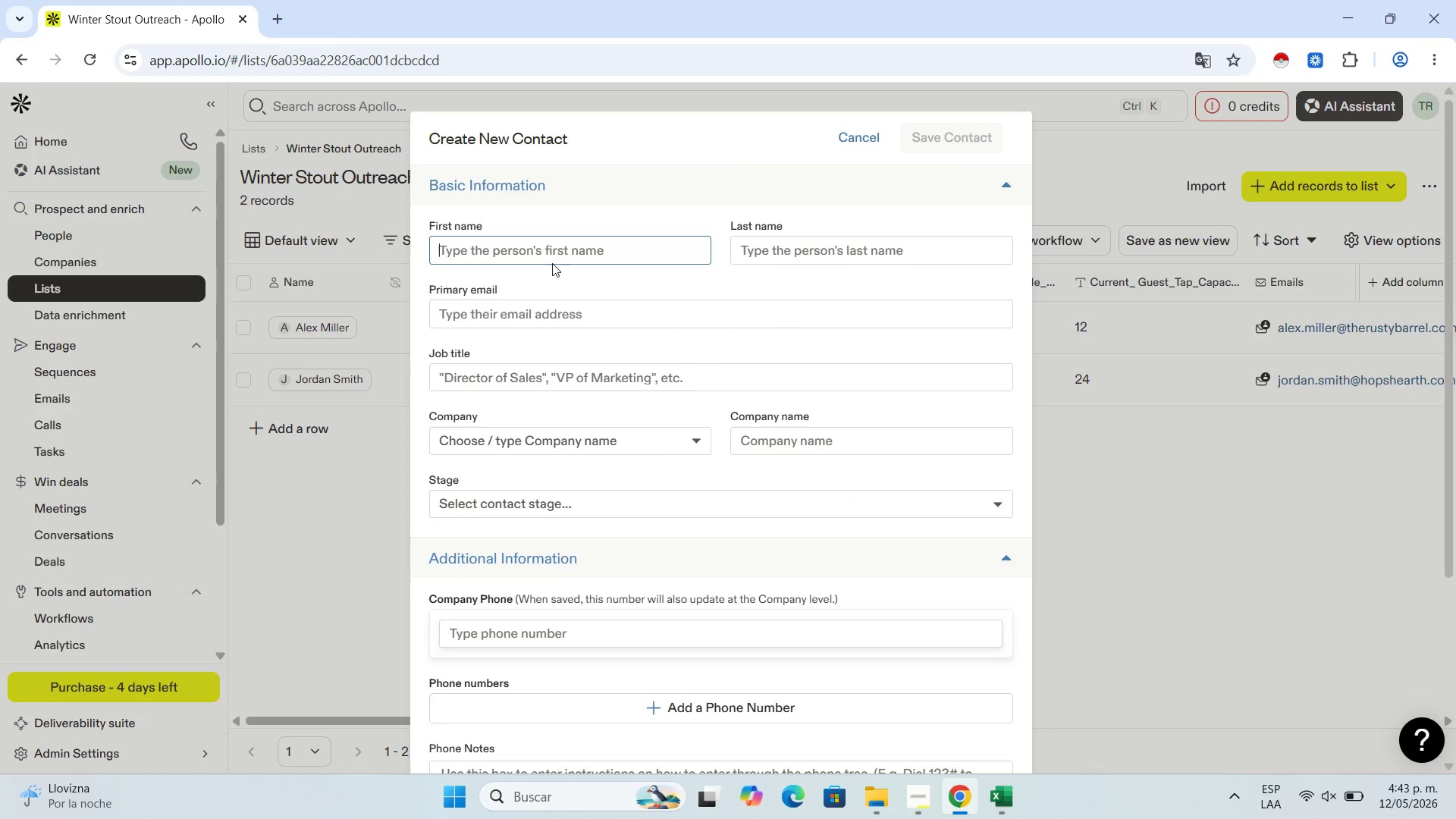 
left_click([553, 259])
 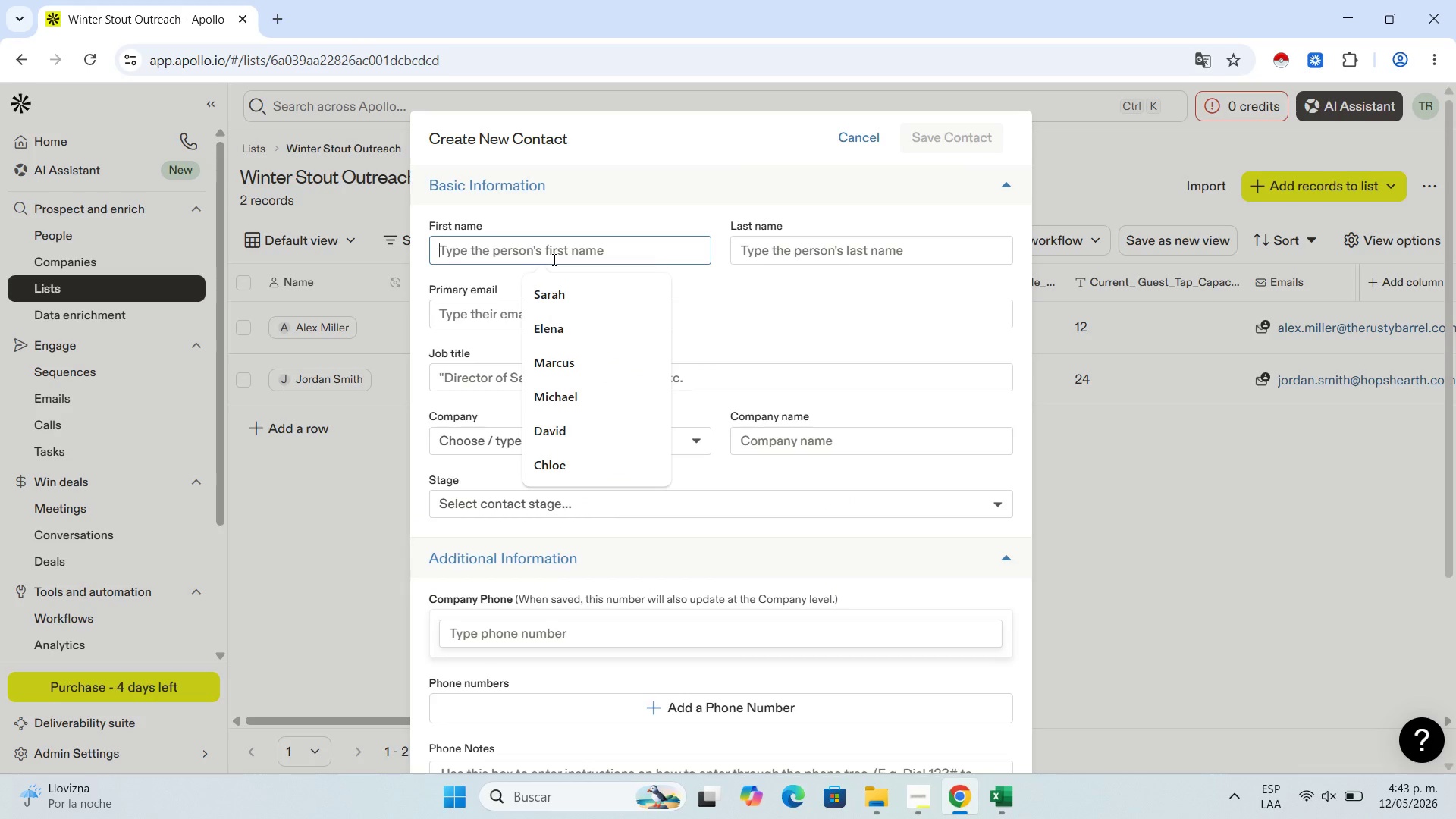 
key(Control+V)
 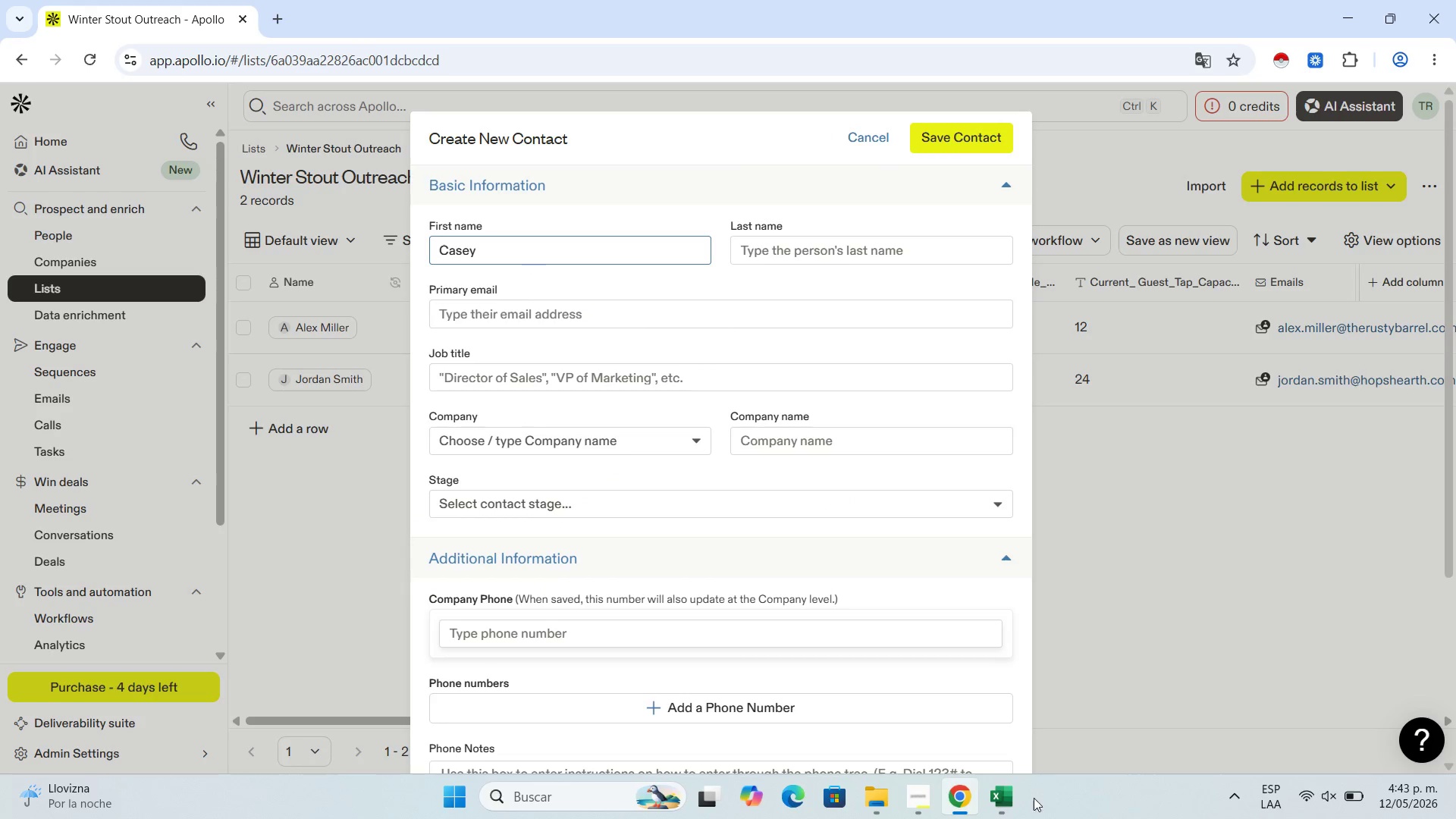 
left_click([1009, 801])
 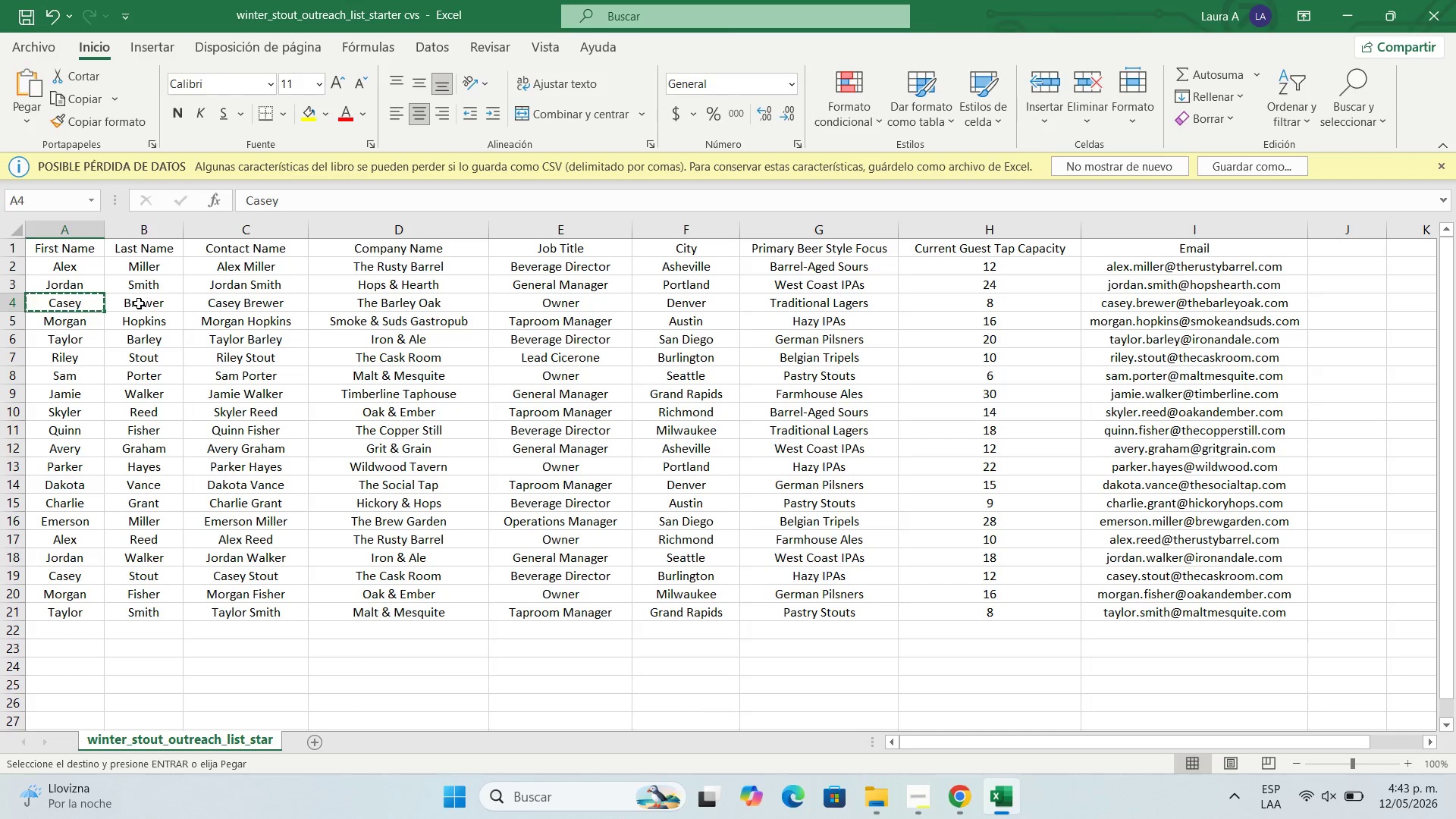 
left_click([140, 305])
 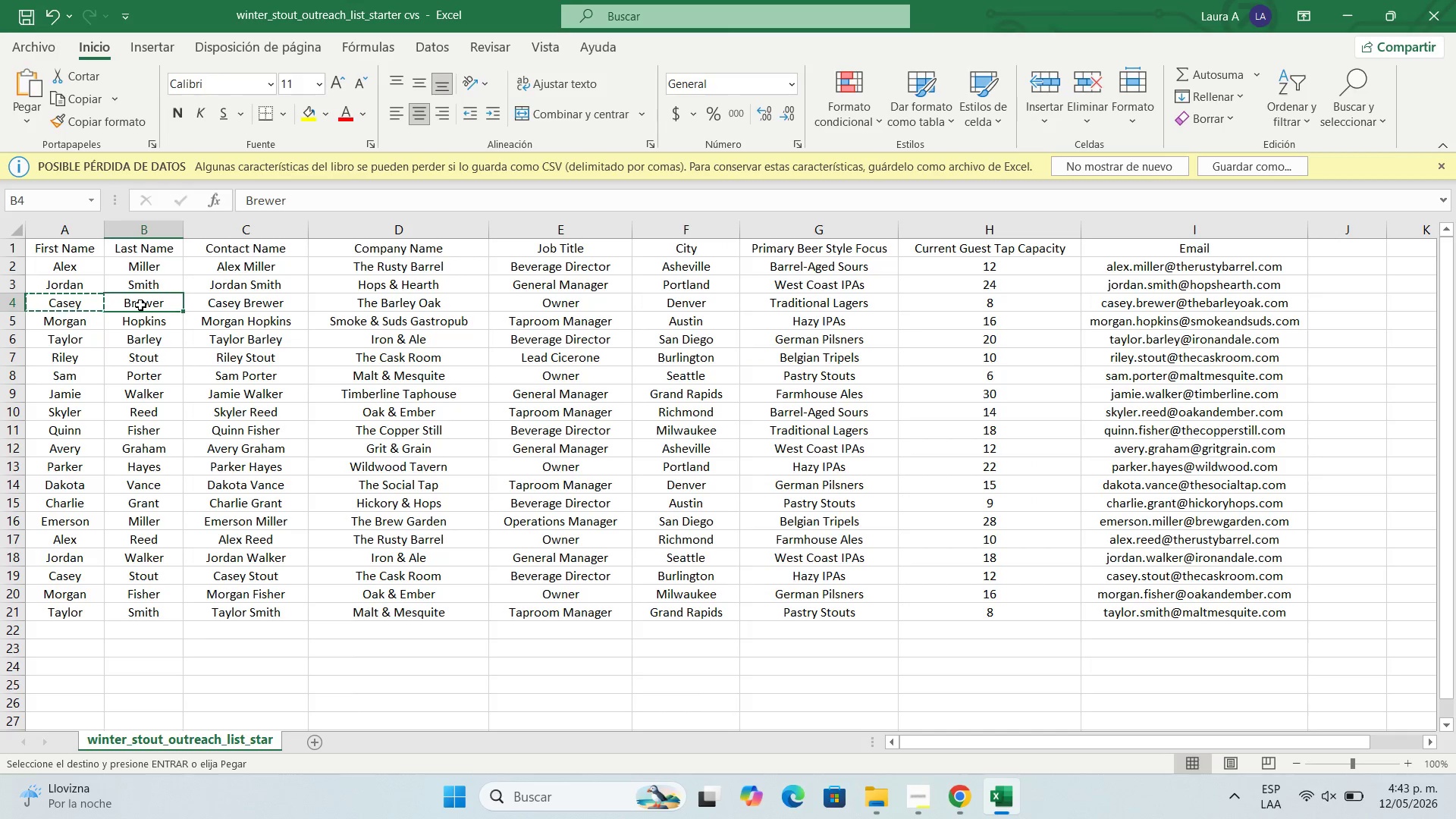 
key(Control+C)
 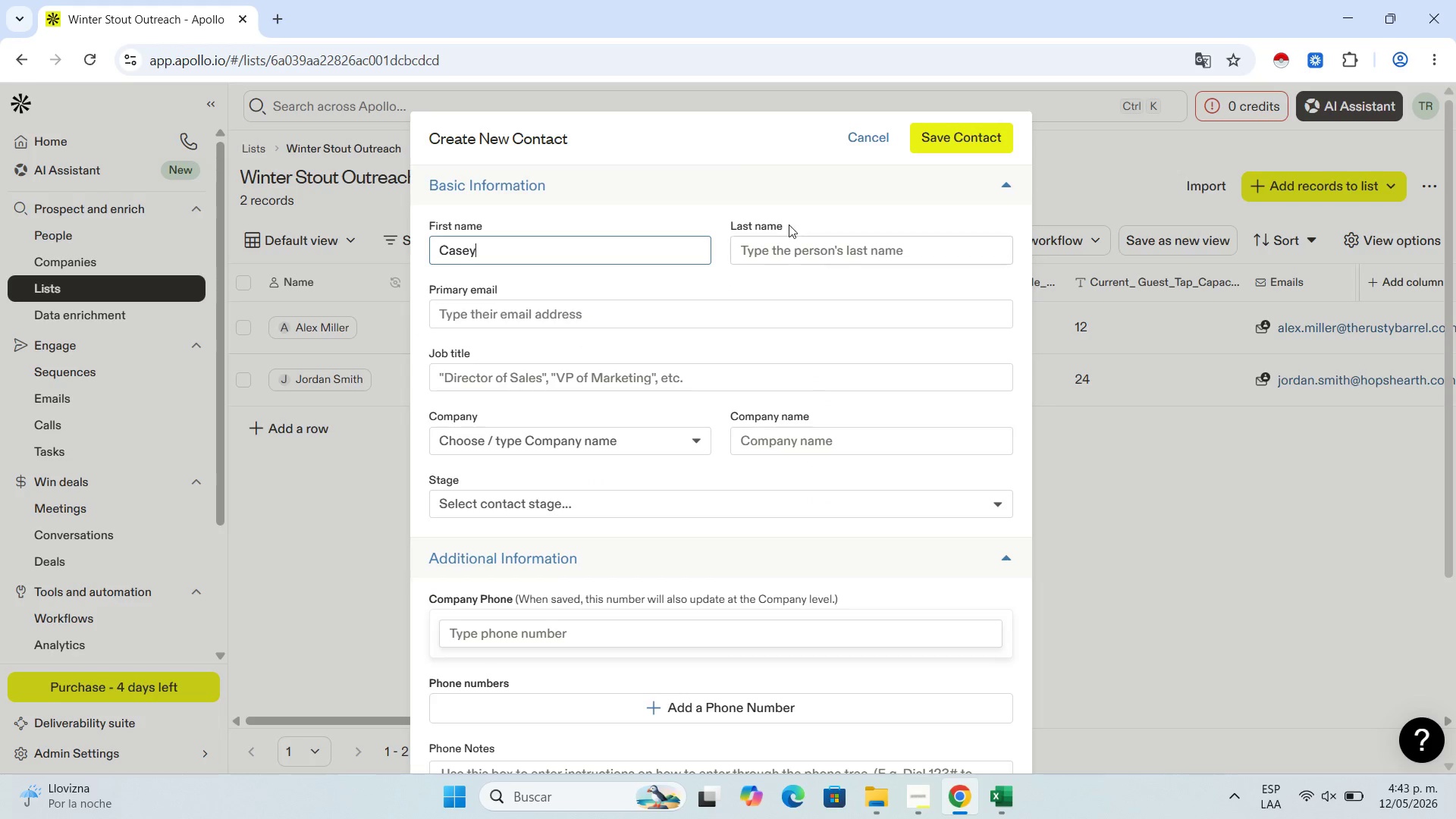 
left_click([791, 244])
 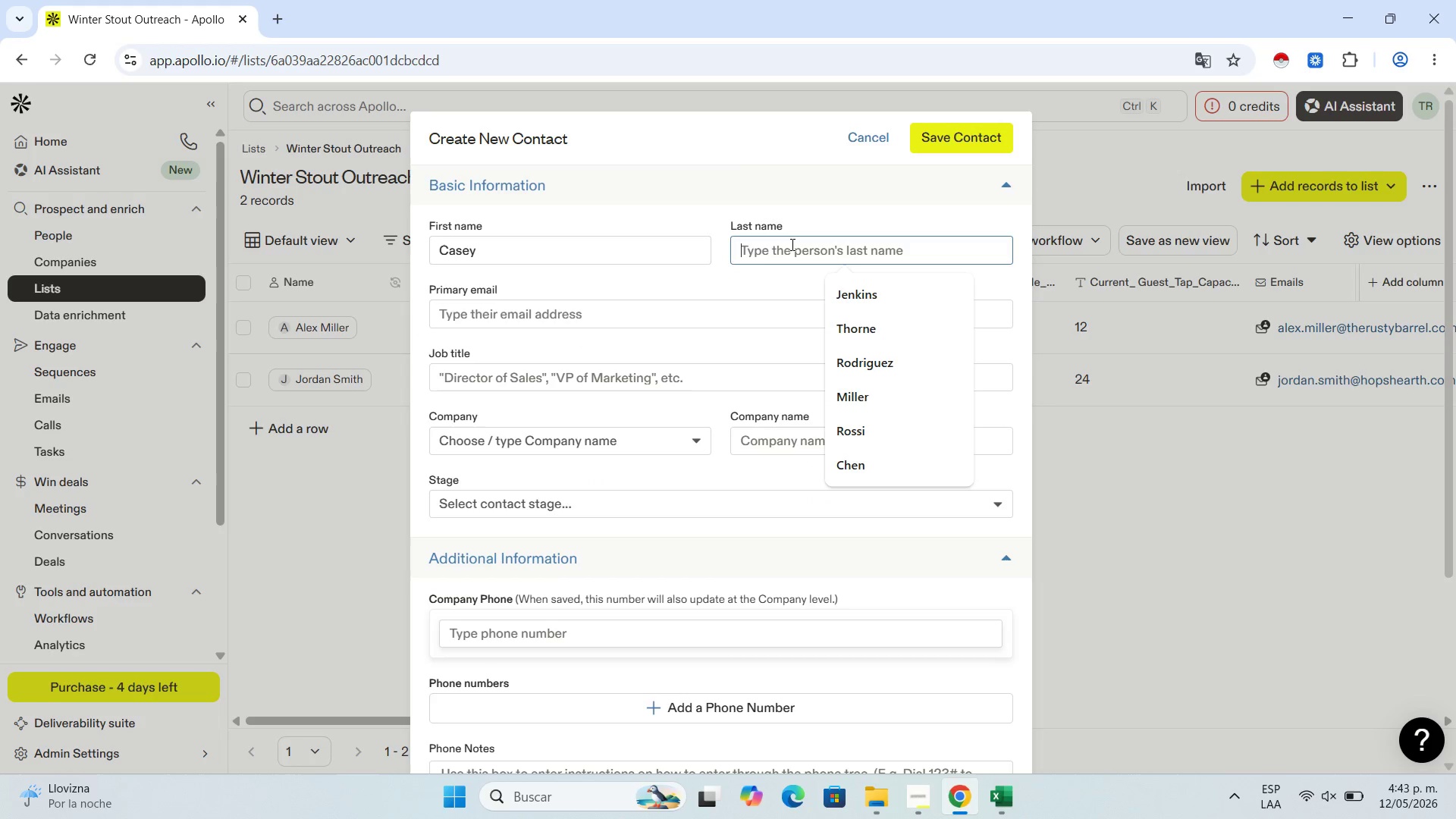 
key(Control+V)
 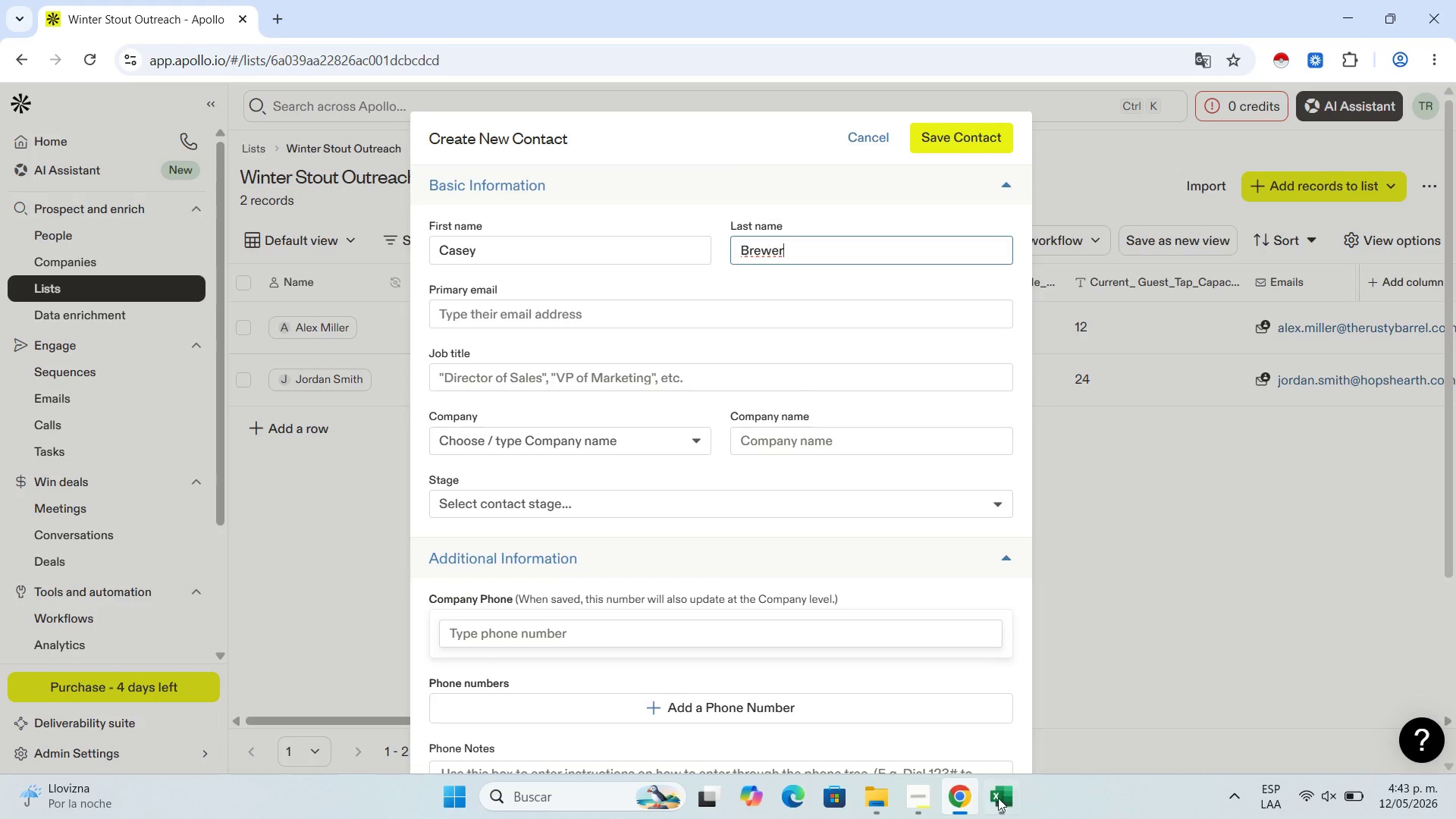 
left_click([1013, 792])
 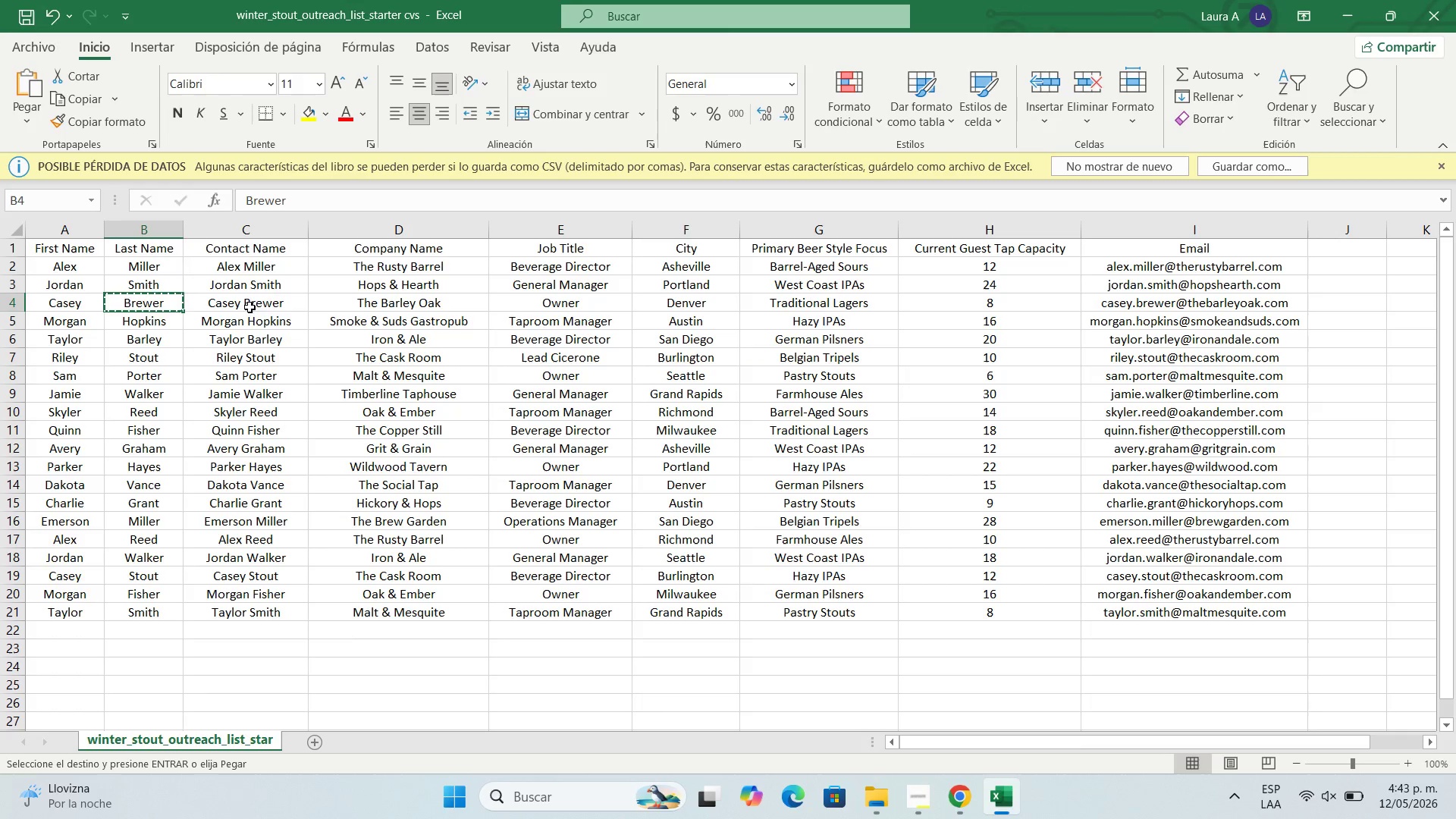 
left_click([256, 297])
 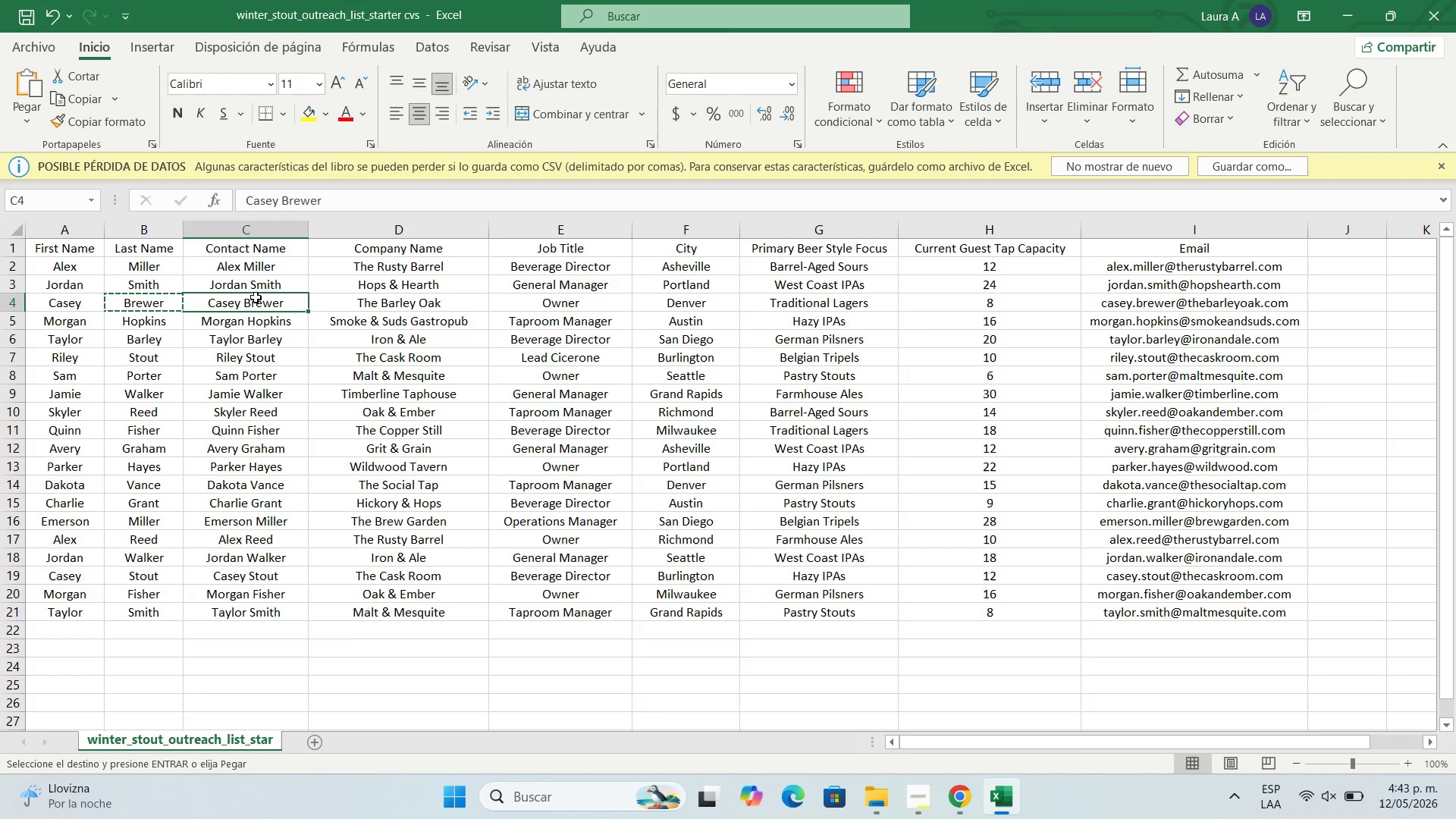 
key(Control+C)
 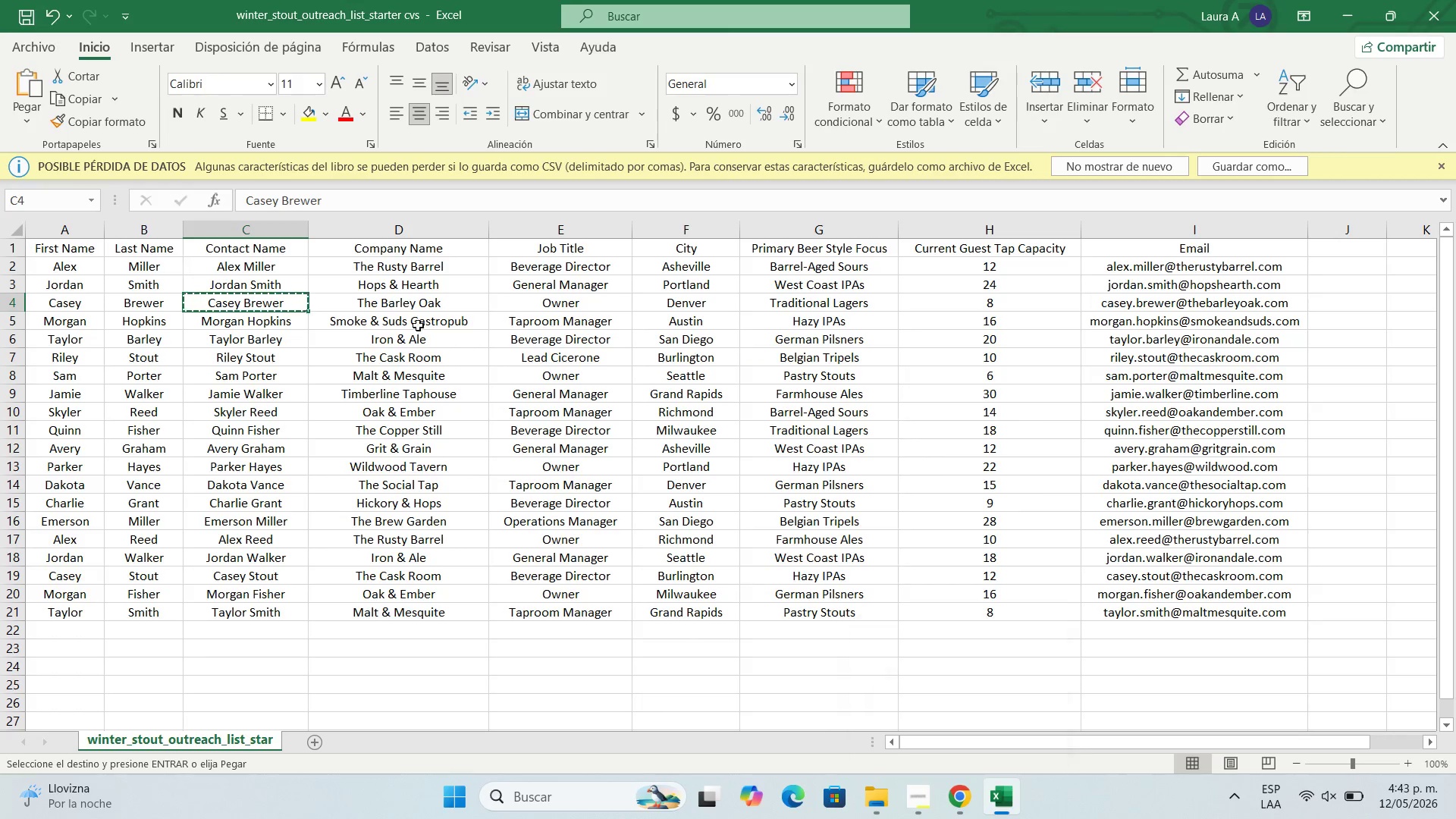 
left_click([409, 310])
 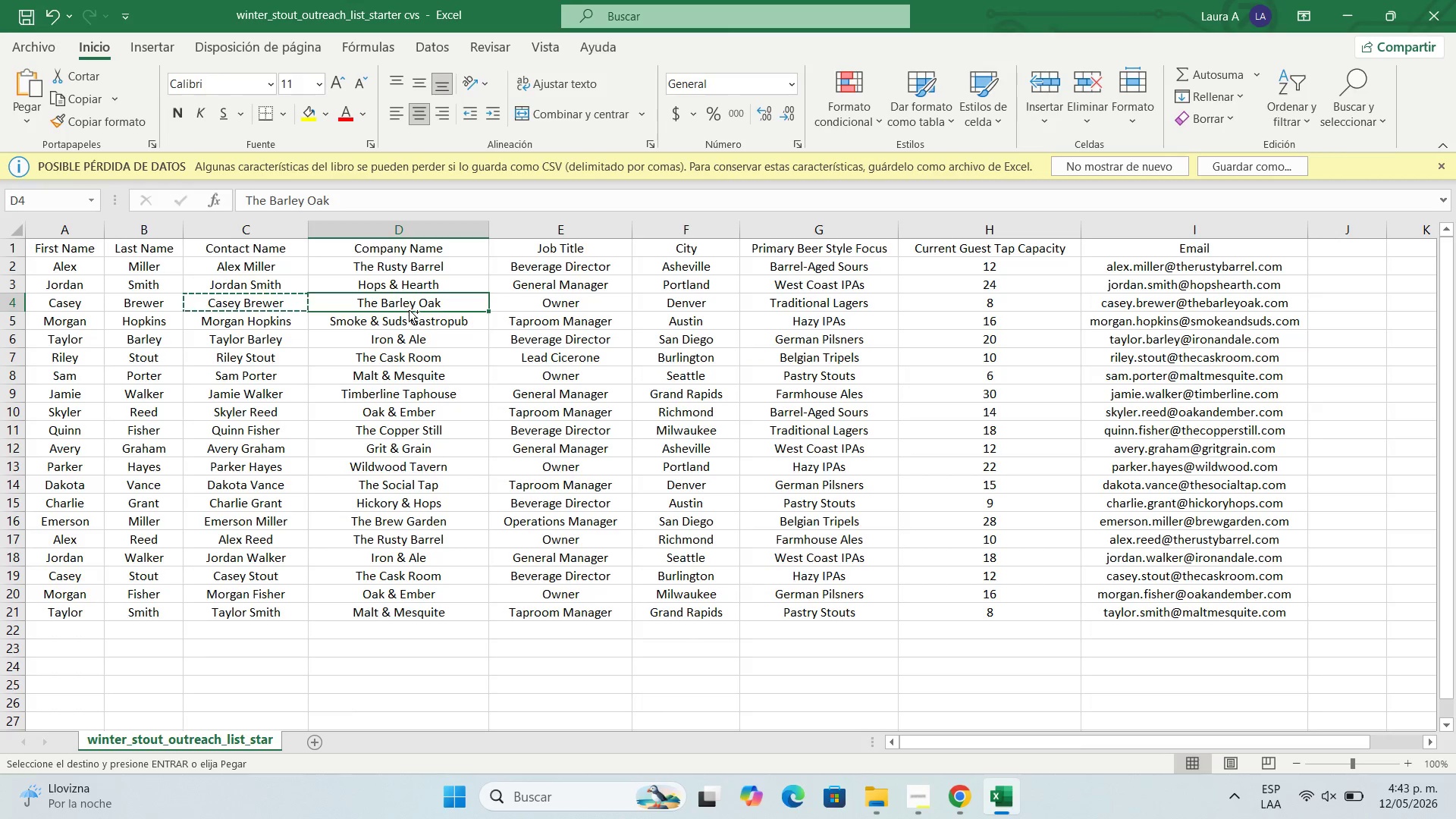 
key(Control+C)
 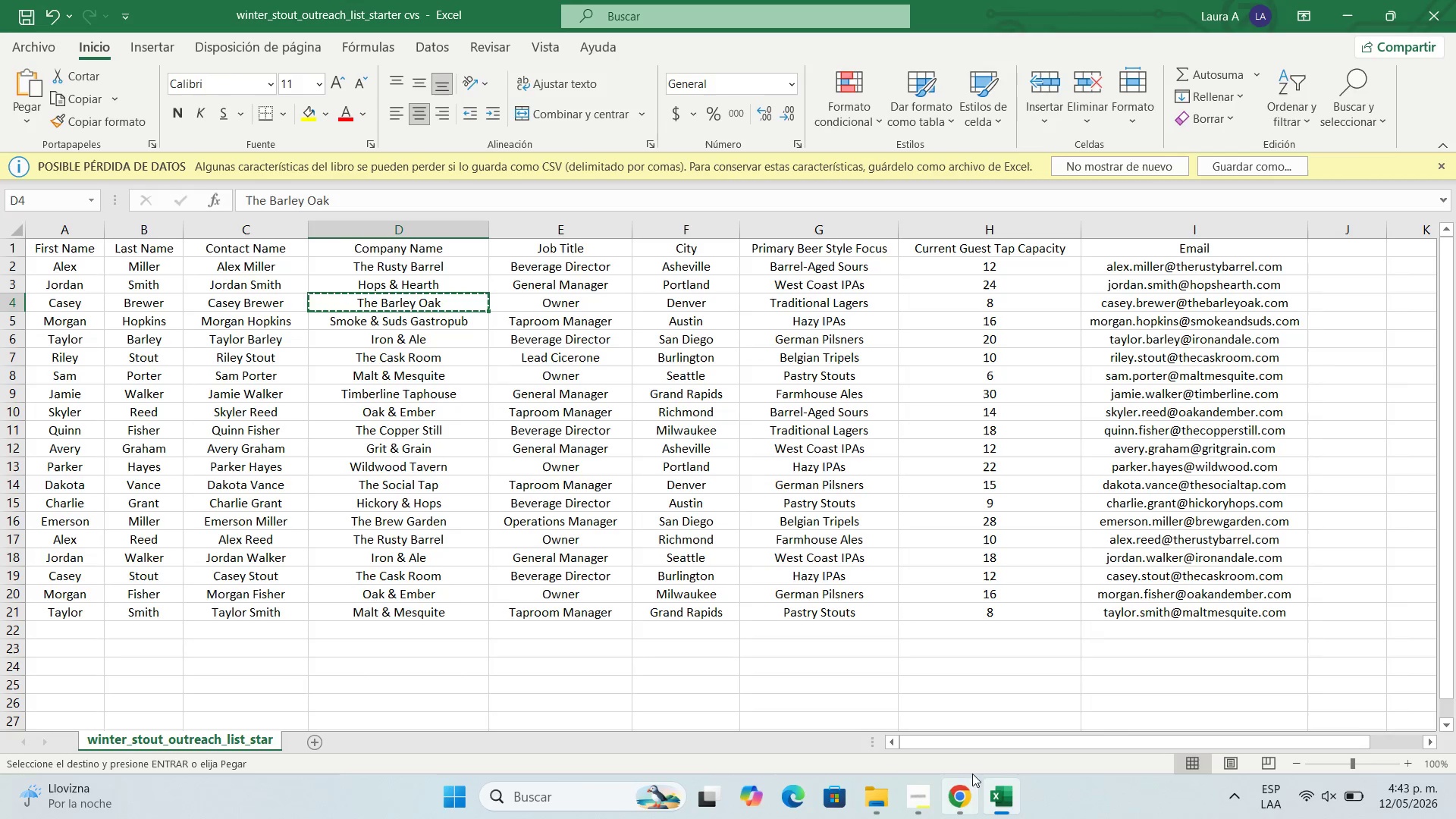 
left_click([967, 794])
 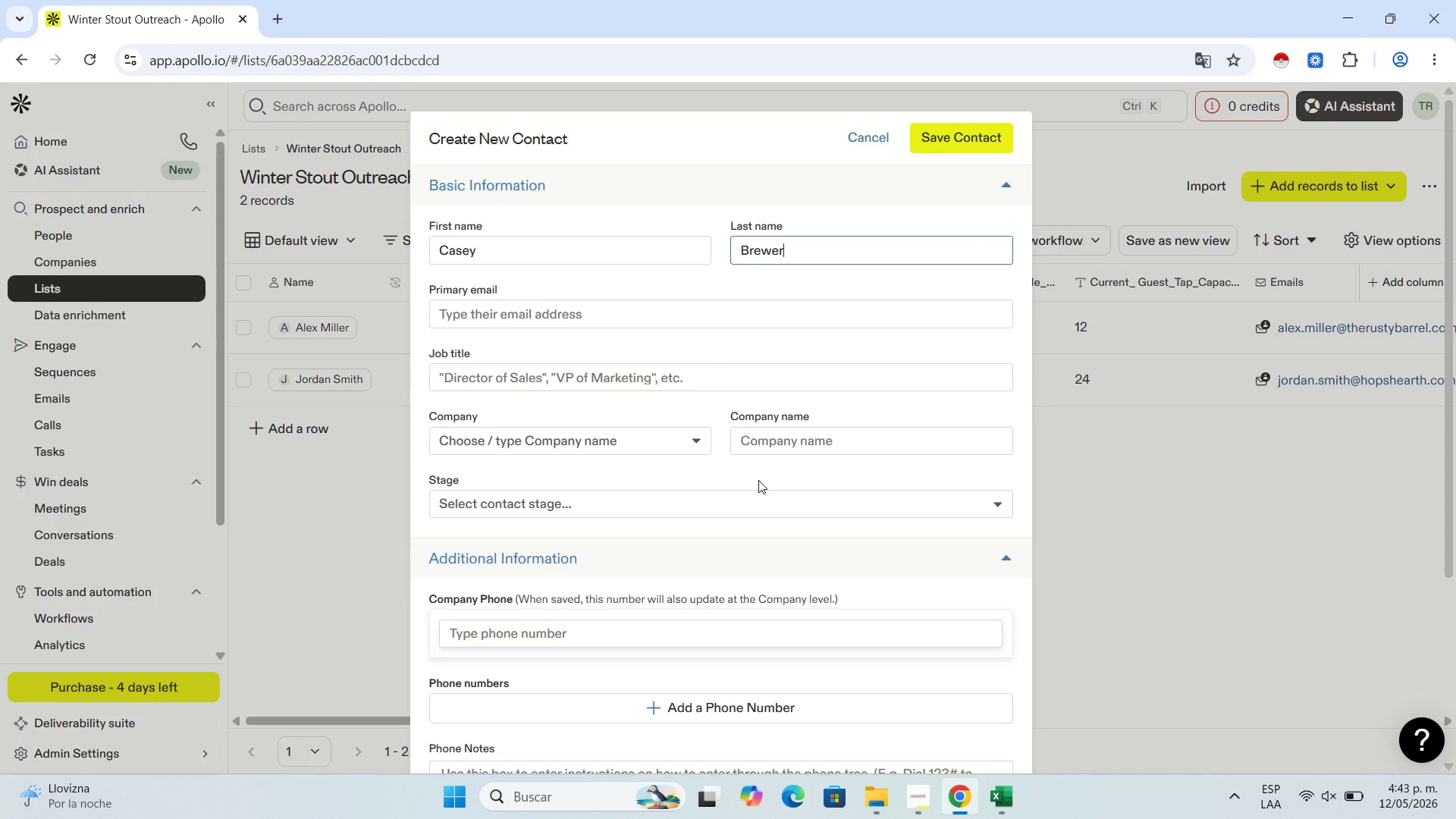 
scroll: coordinate [758, 480], scroll_direction: down, amount: 1.0
 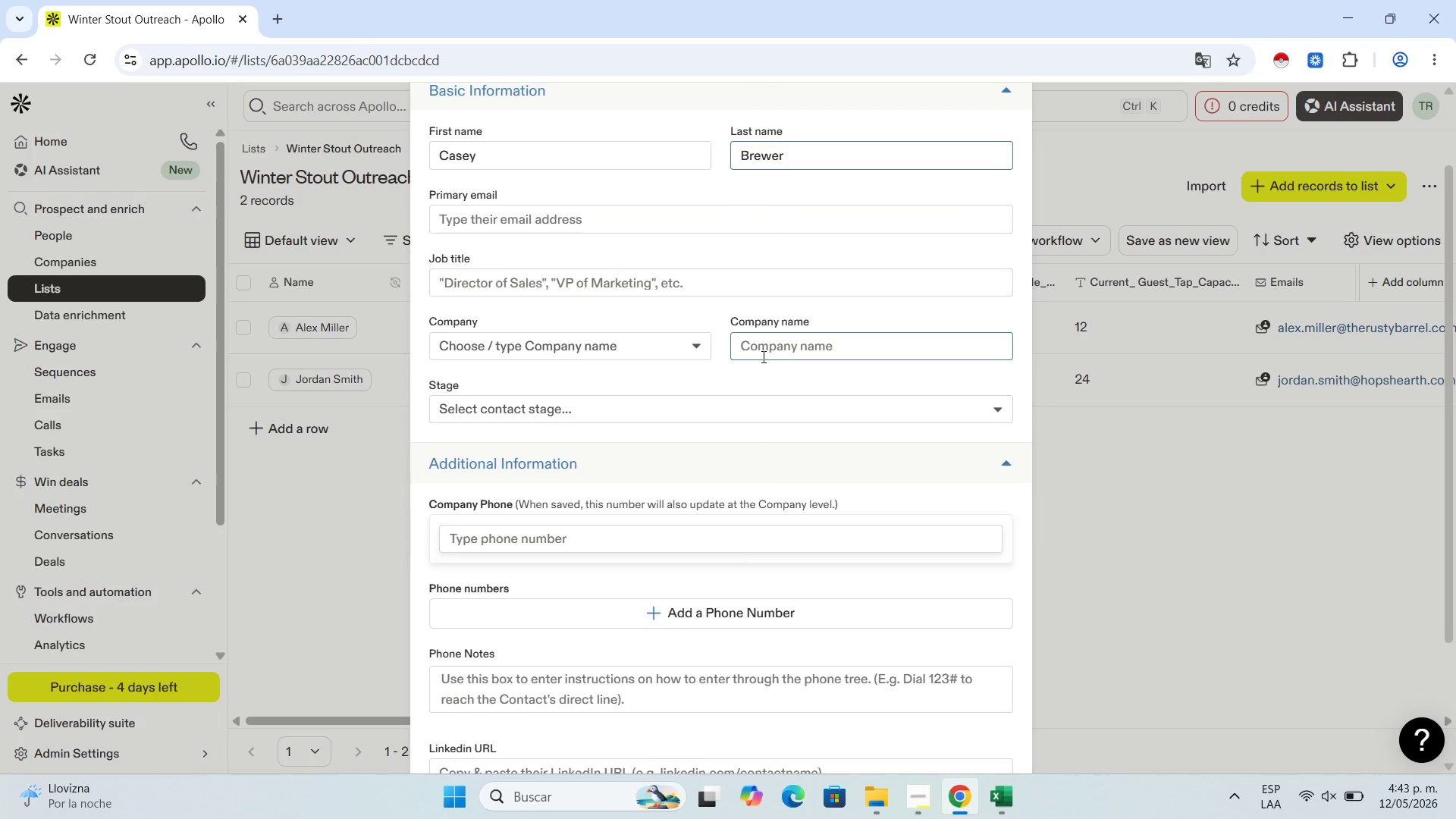 
left_click([762, 356])
 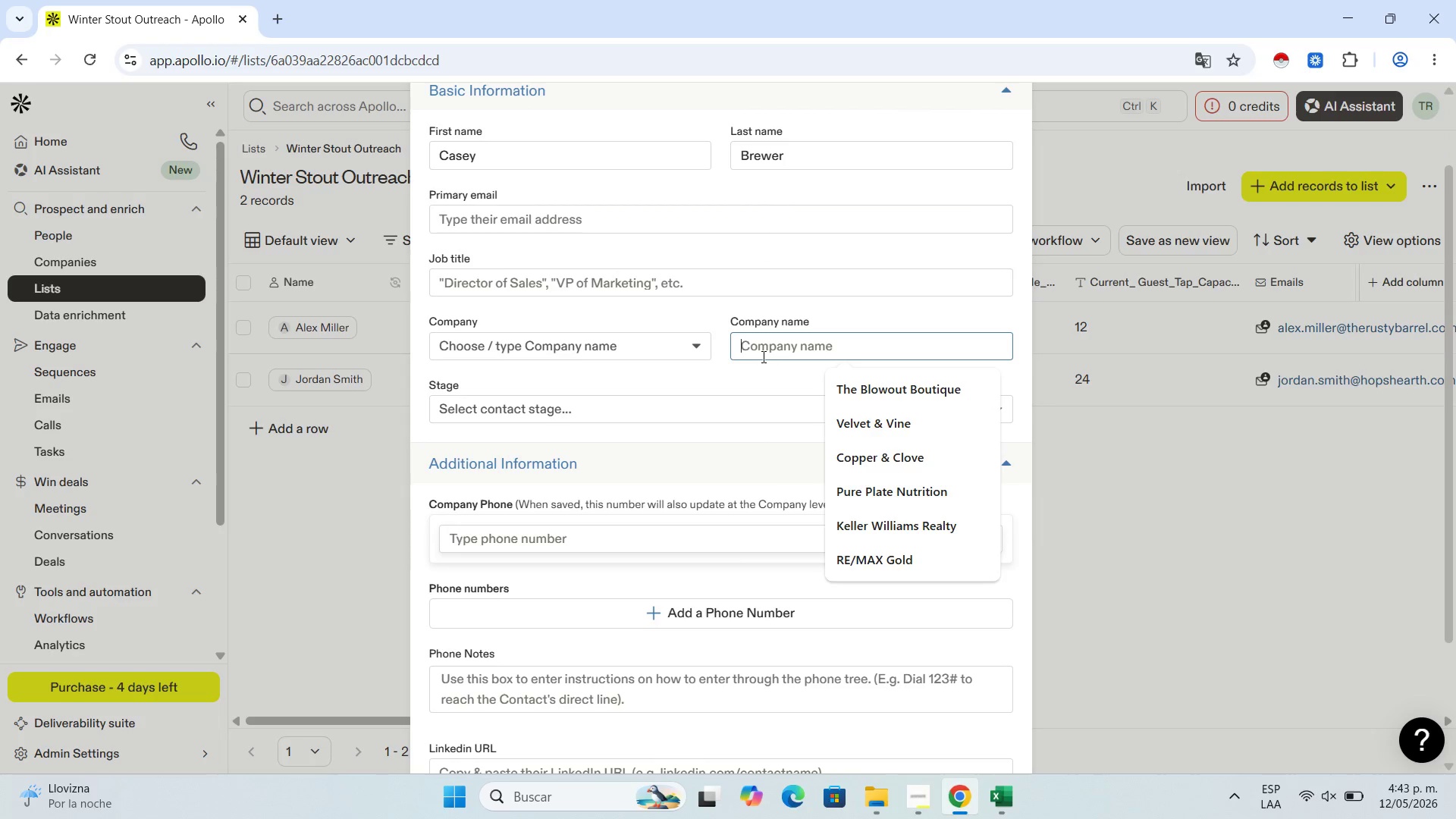 
key(Control+V)
 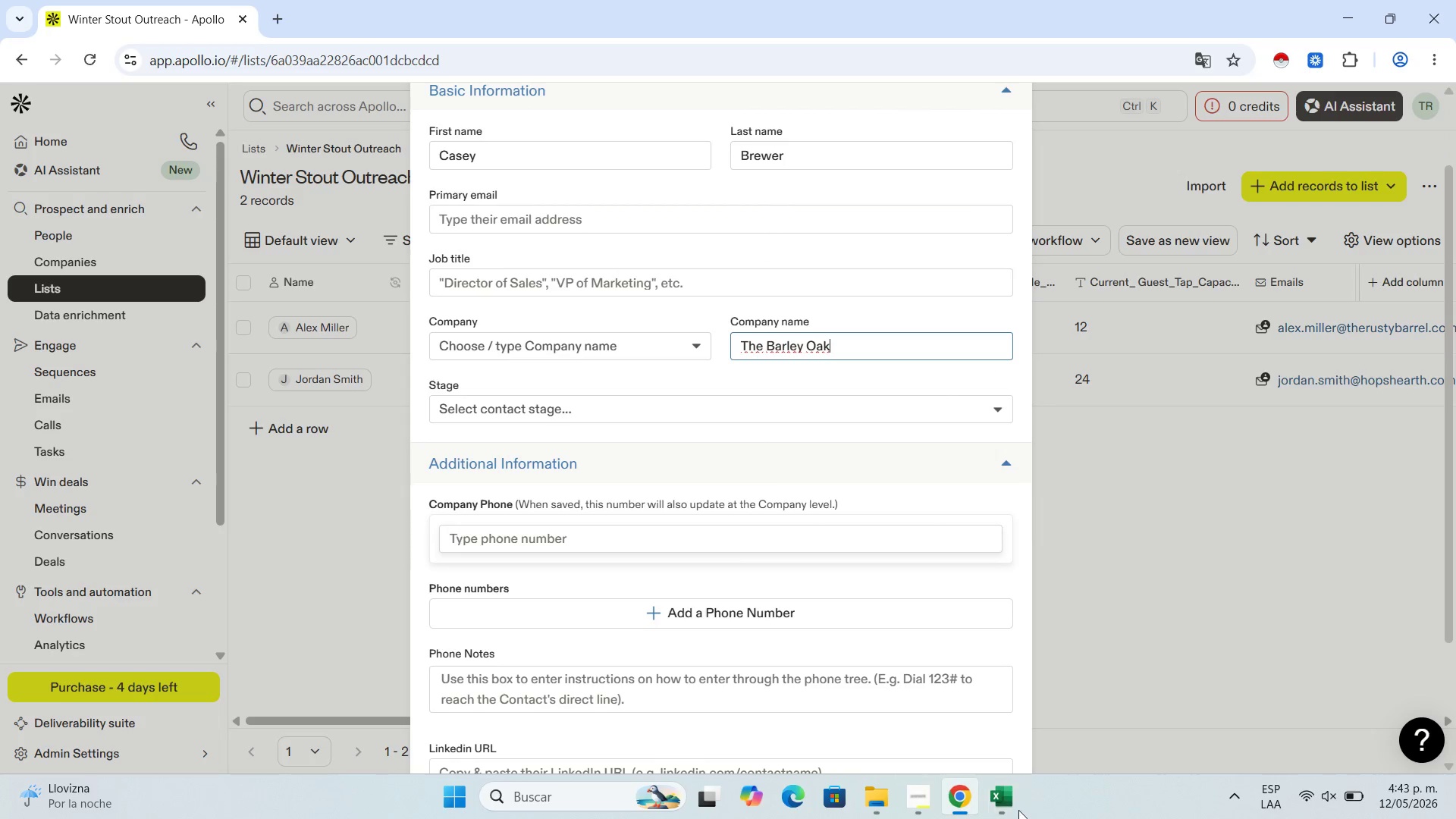 
left_click([1009, 807])
 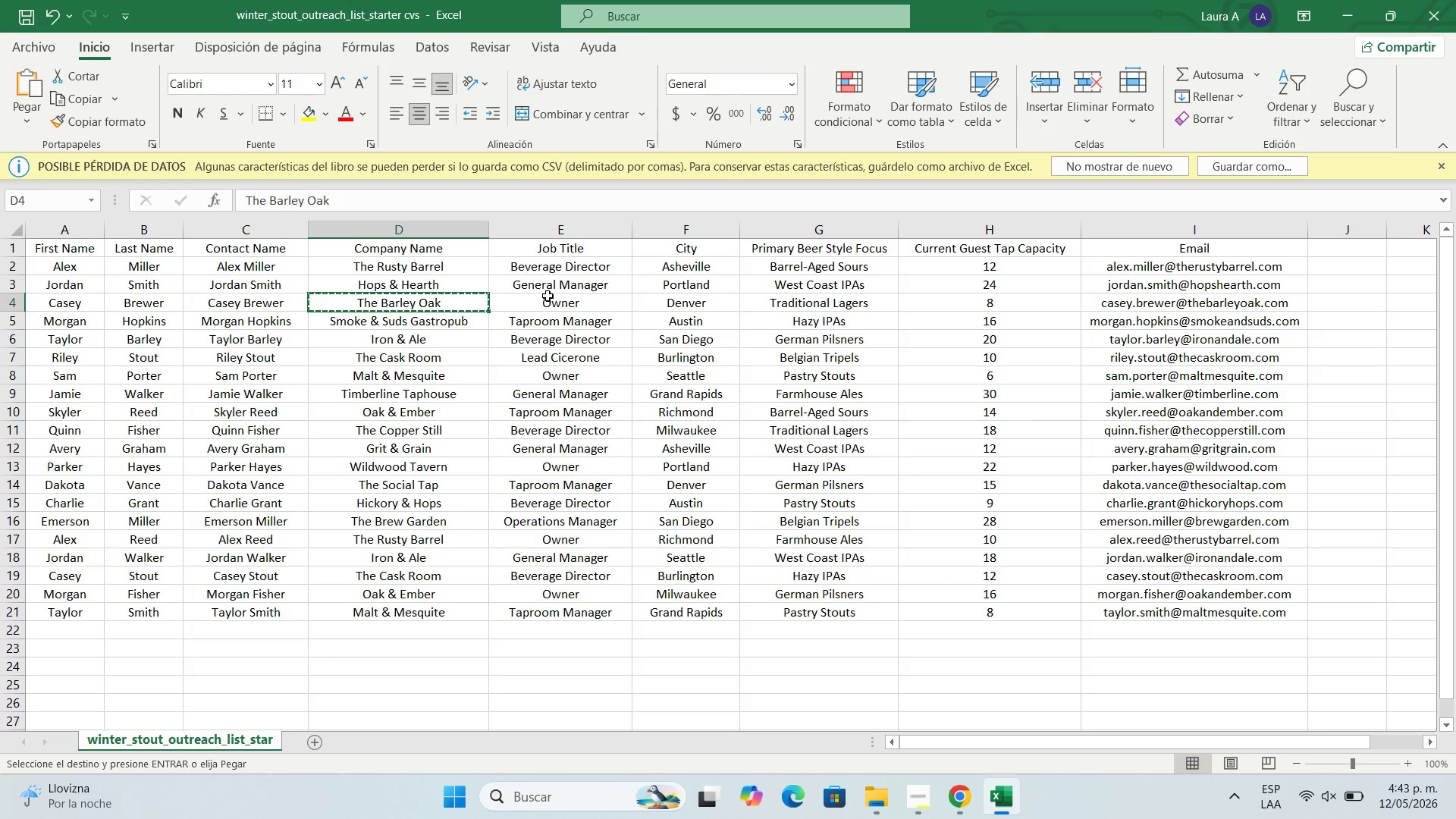 
left_click([551, 297])
 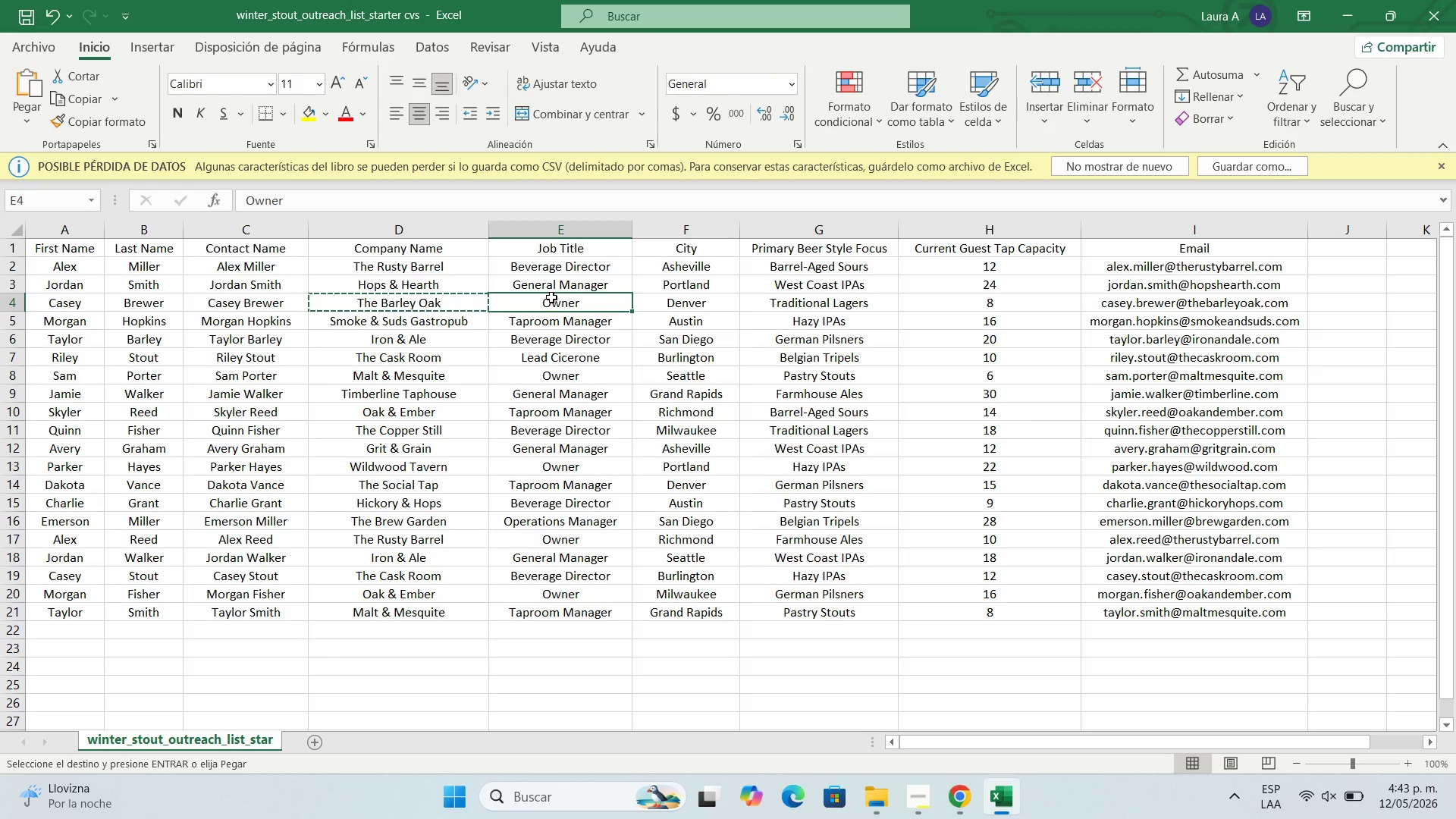 
key(Control+C)
 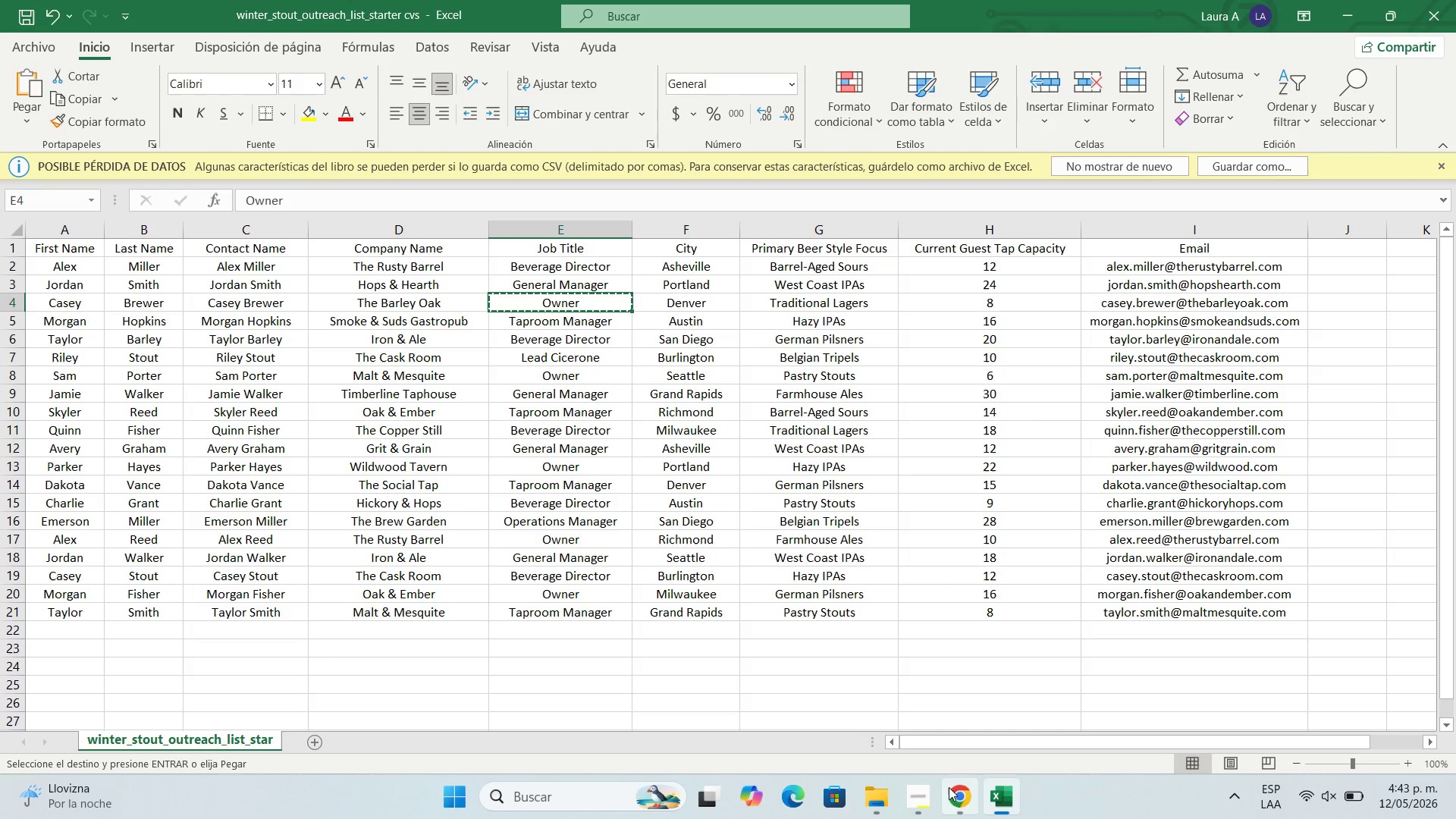 
left_click([949, 789])
 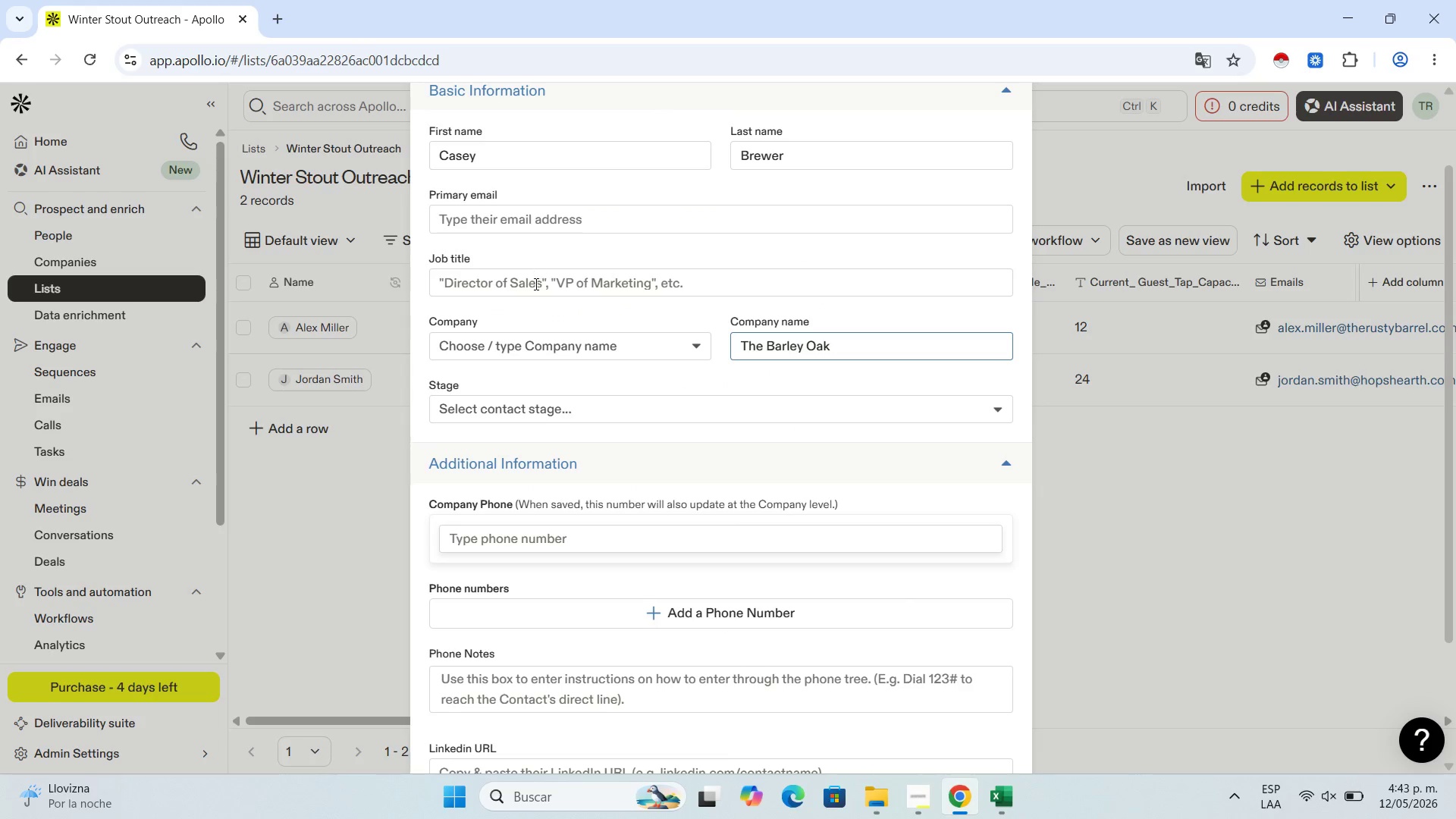 
left_click([535, 284])
 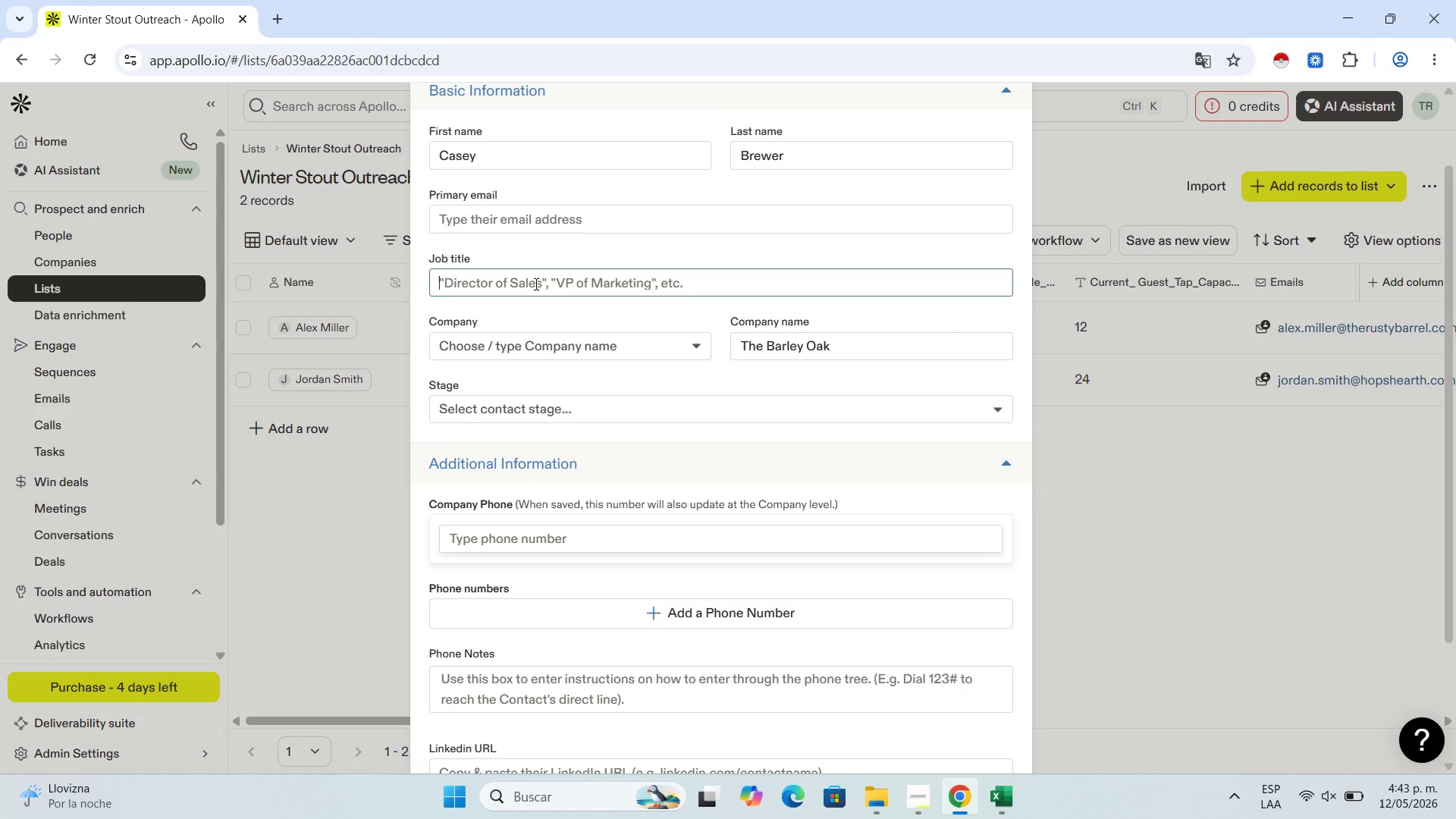 
key(Control+V)
 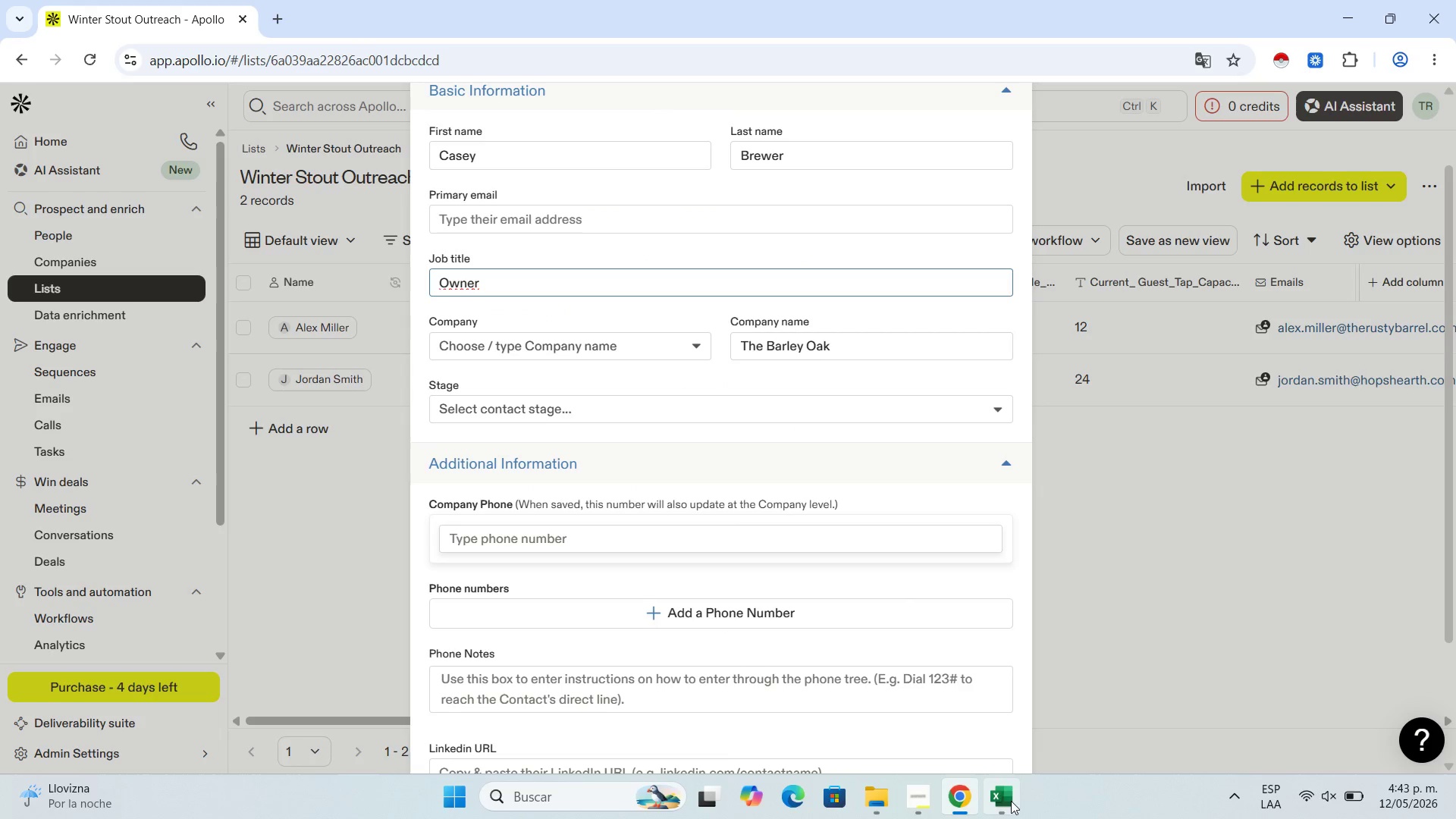 
left_click([1012, 801])
 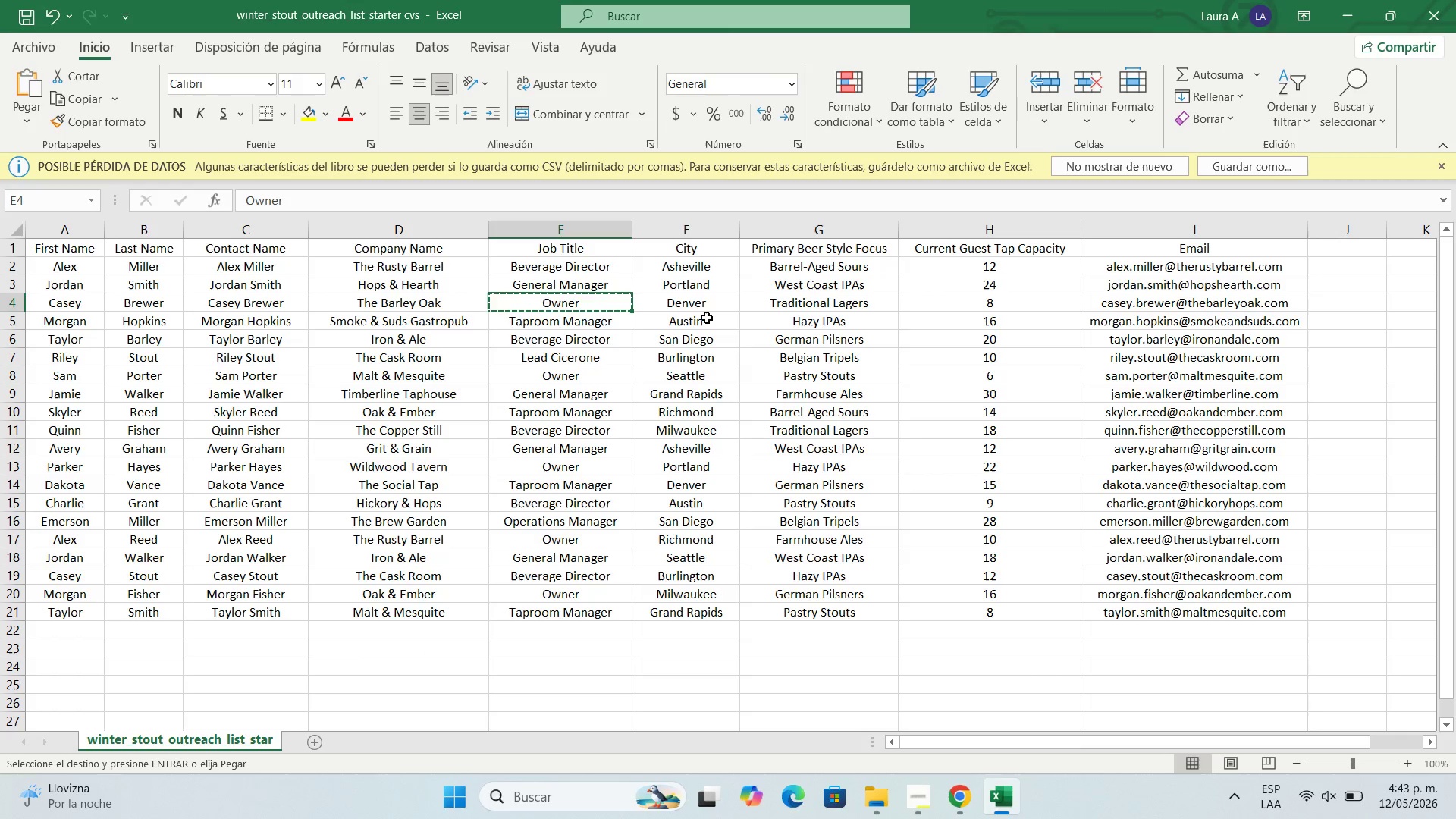 
left_click([707, 306])
 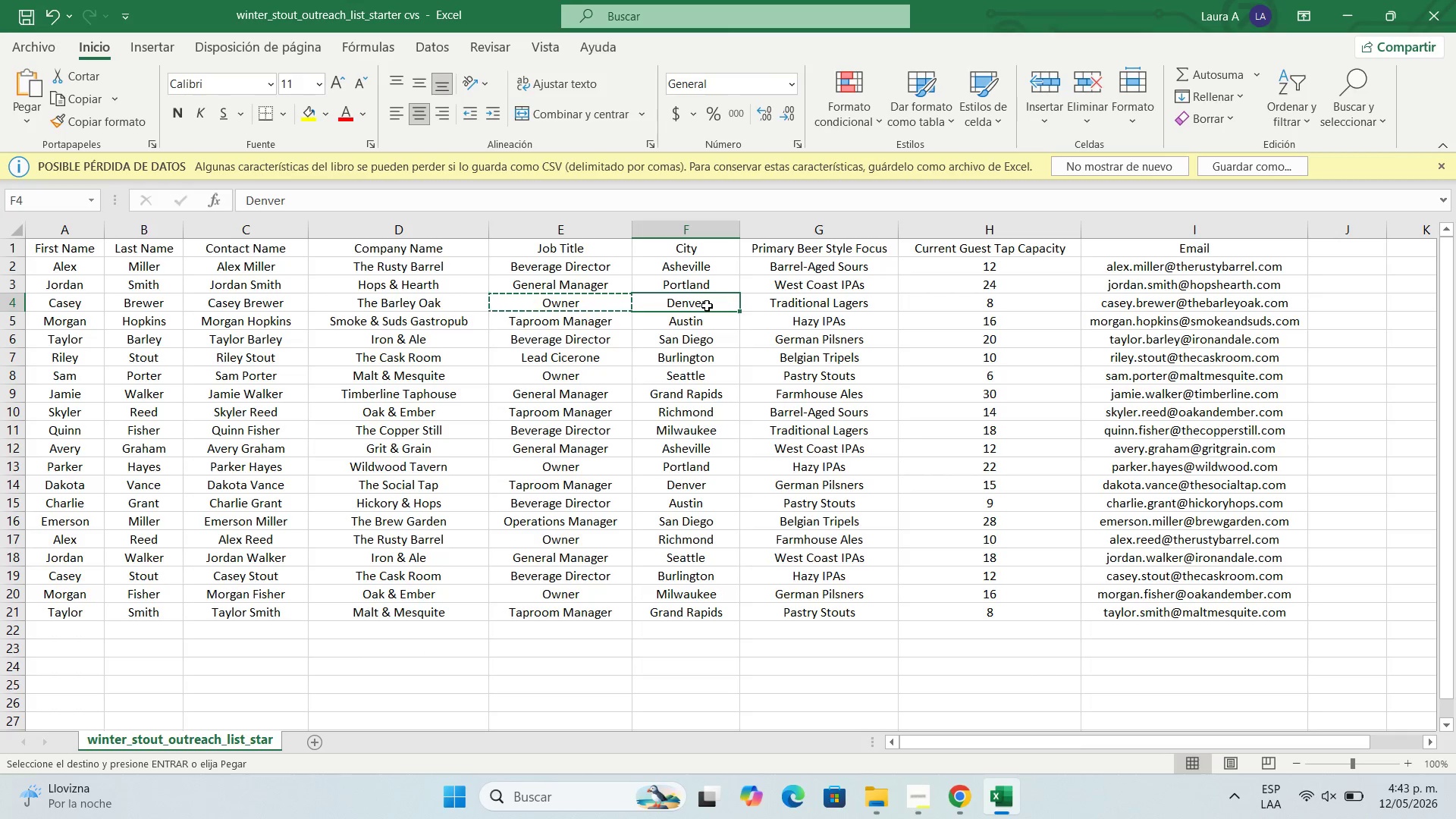 
key(Control+C)
 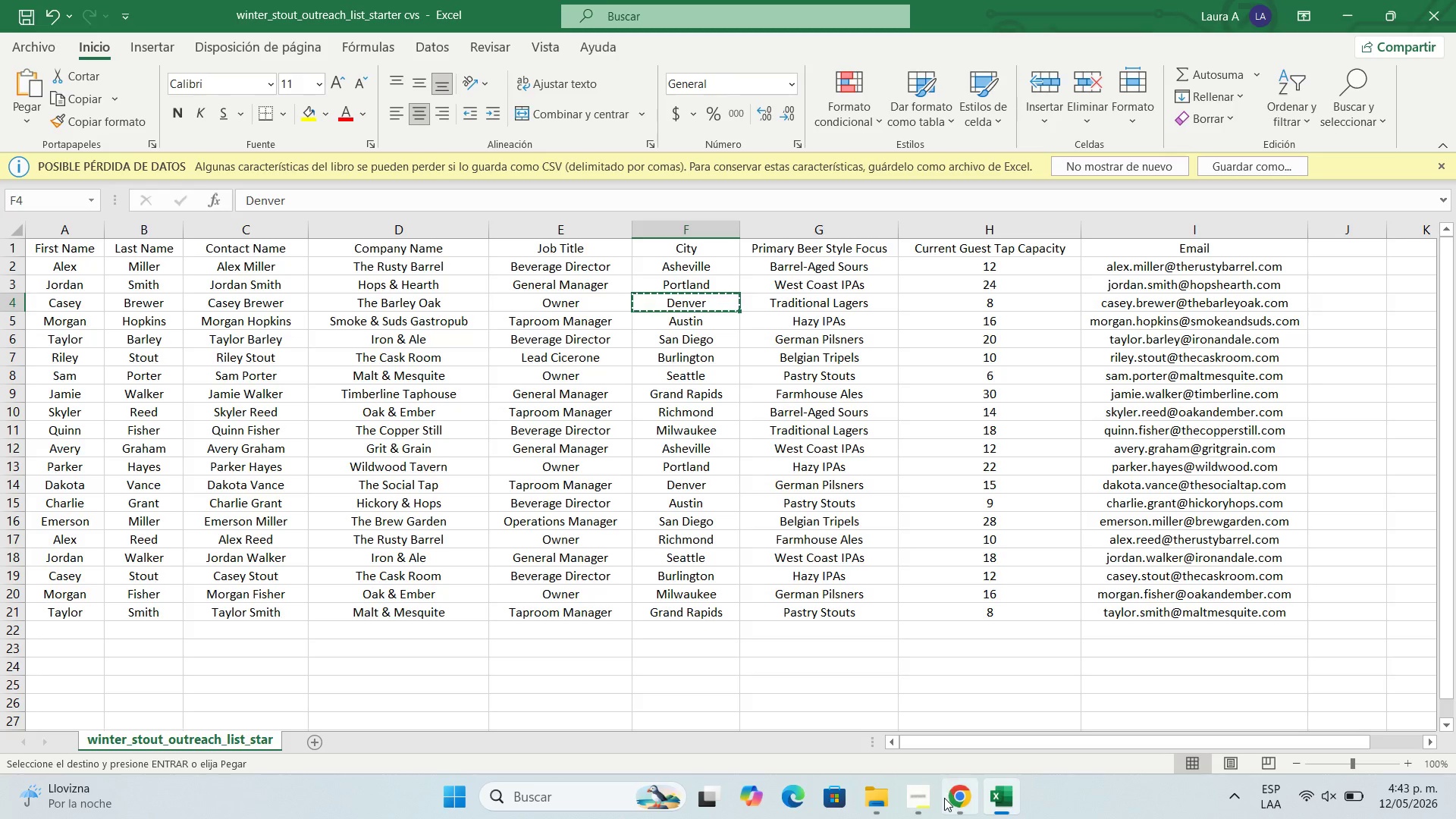 
left_click([944, 798])
 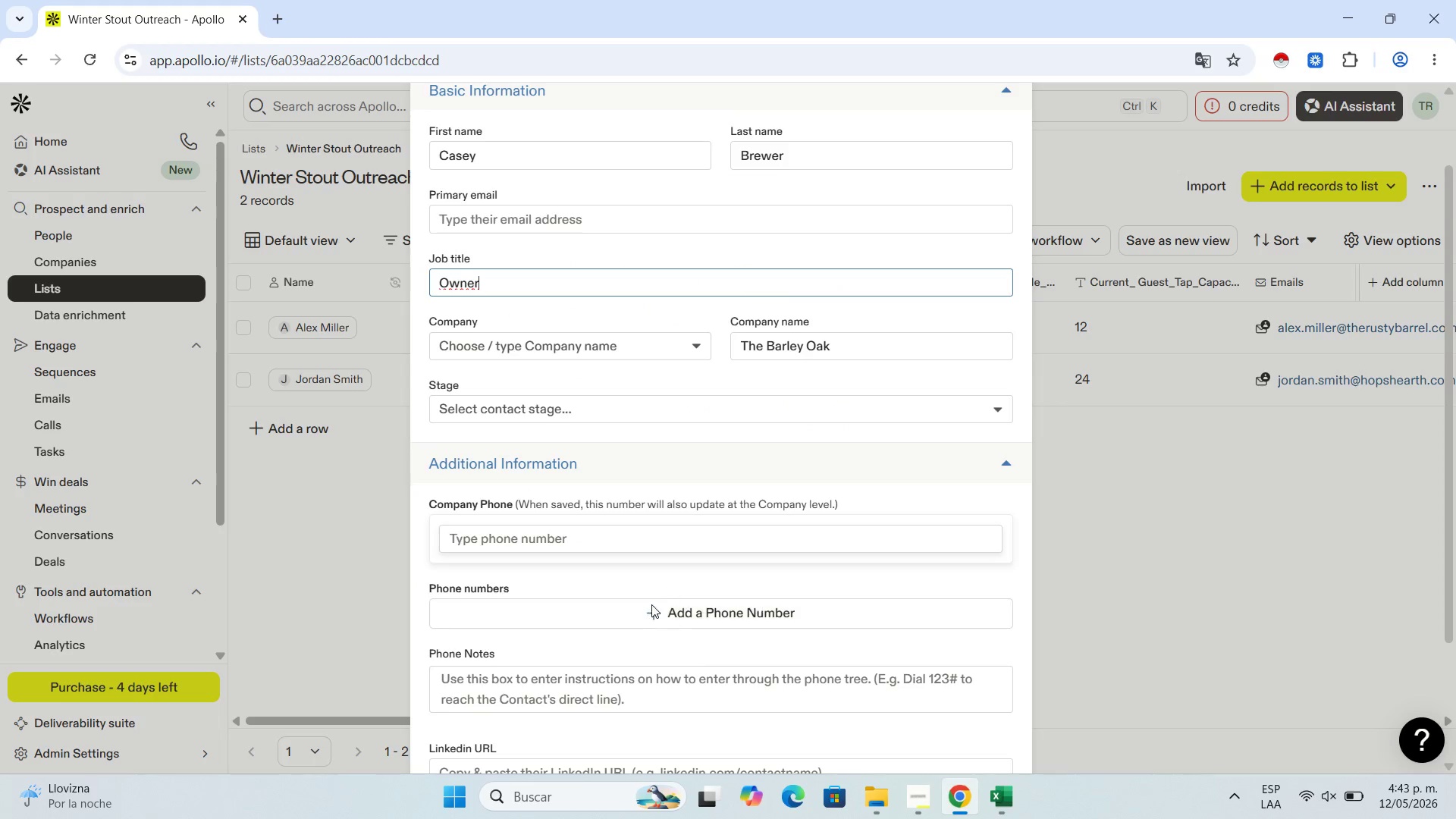 
scroll: coordinate [601, 637], scroll_direction: down, amount: 2.0
 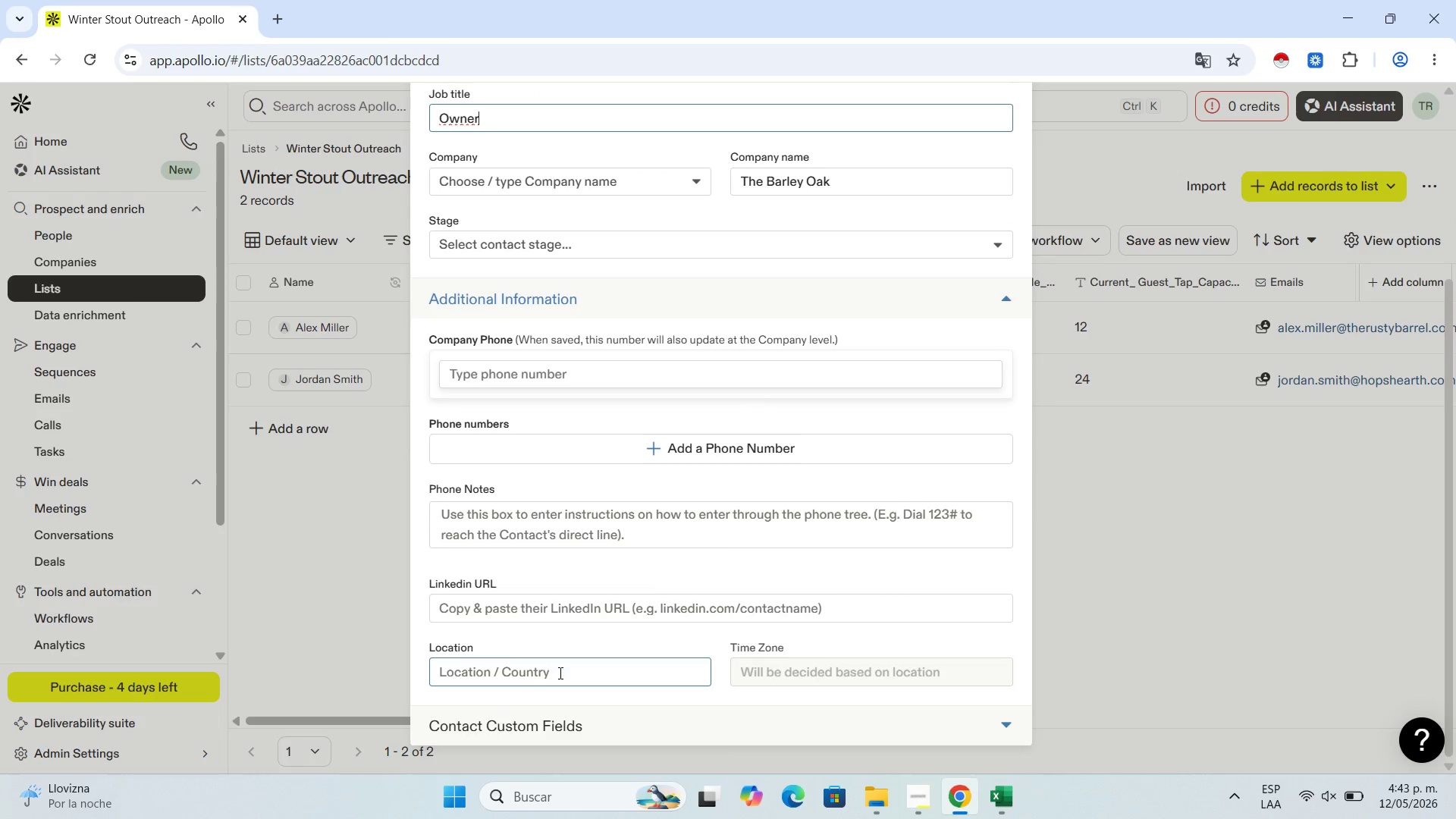 
key(Control+ControlLeft)
 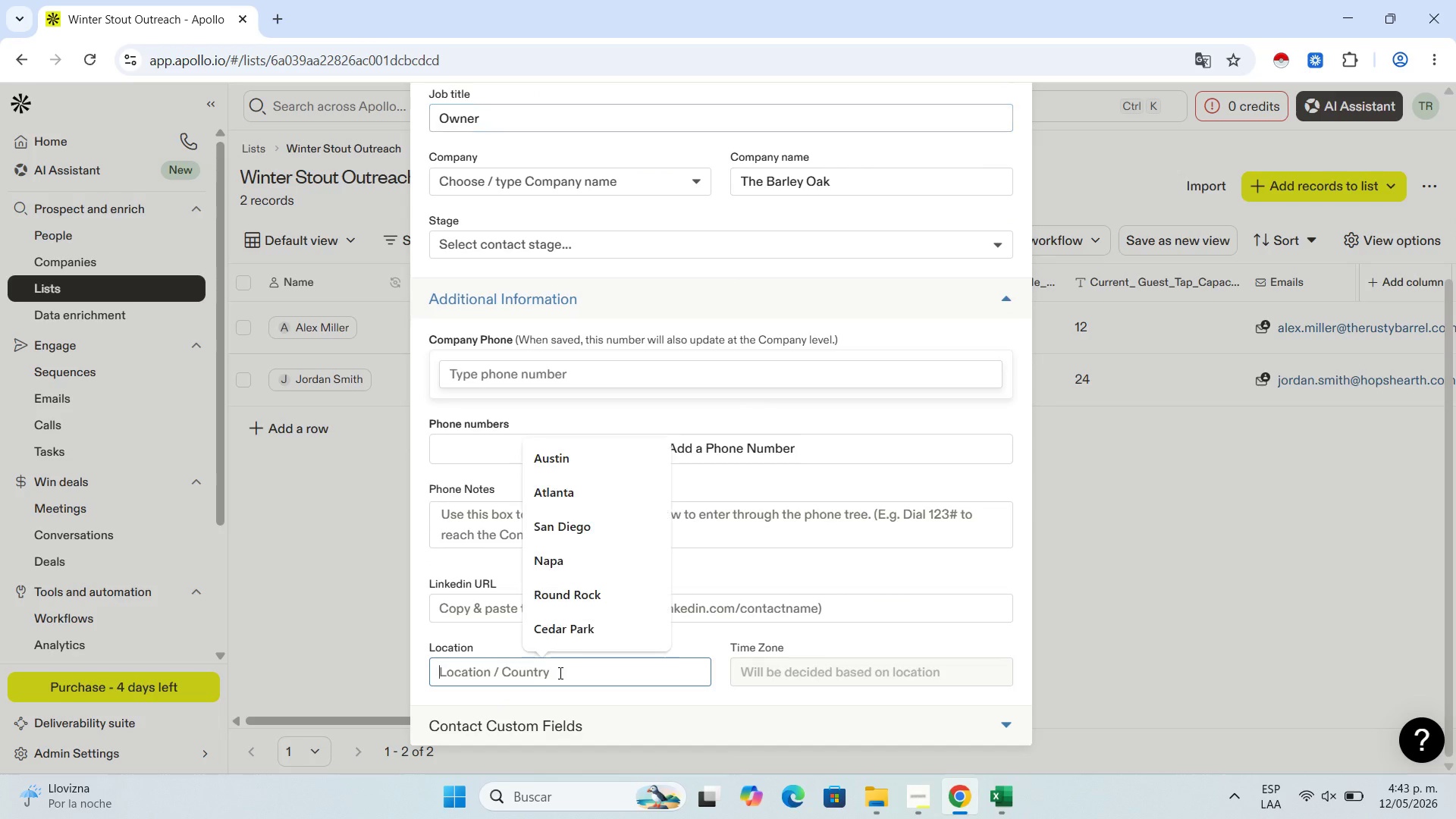 
left_click([559, 673])
 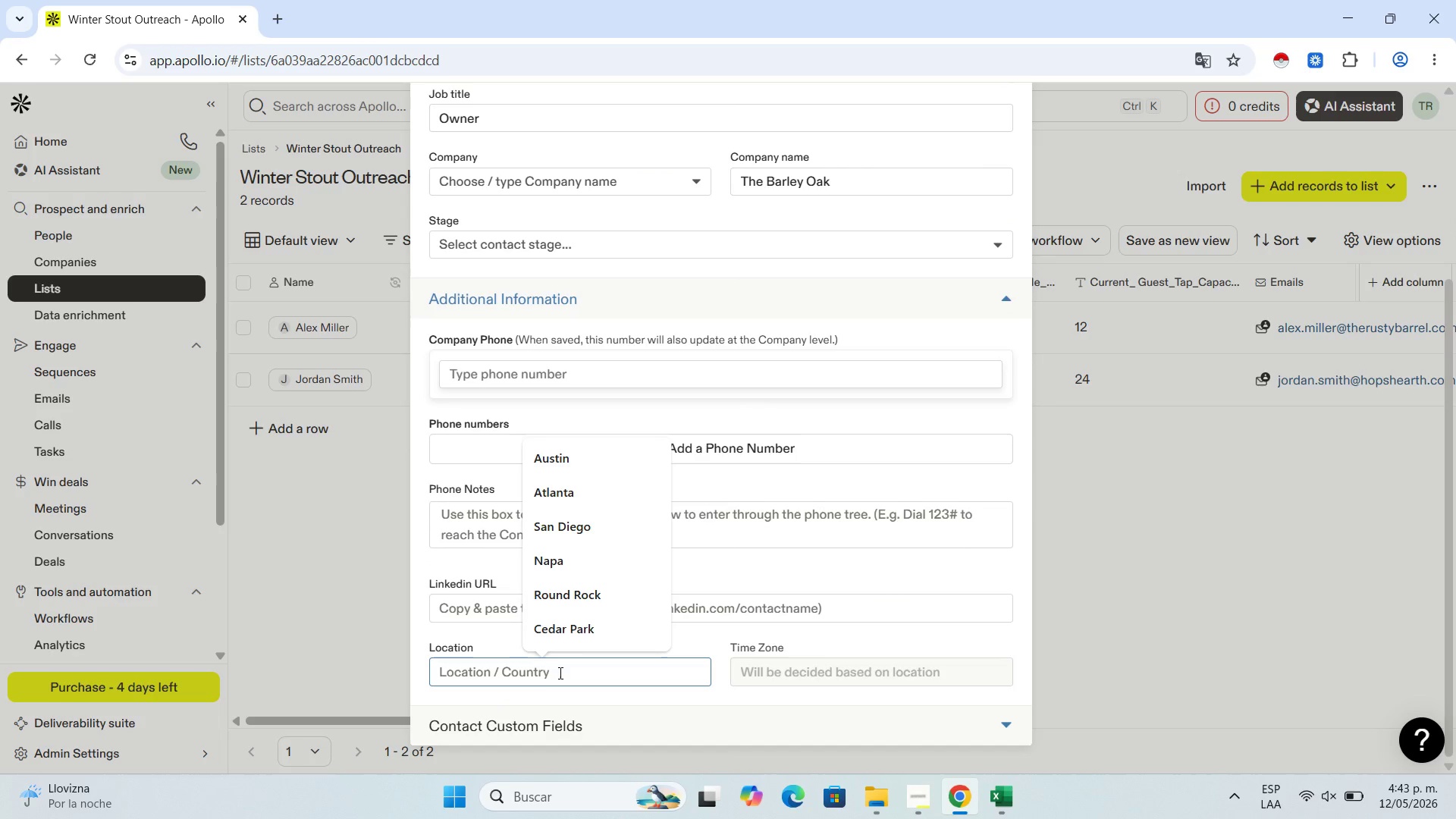 
key(Control+V)
 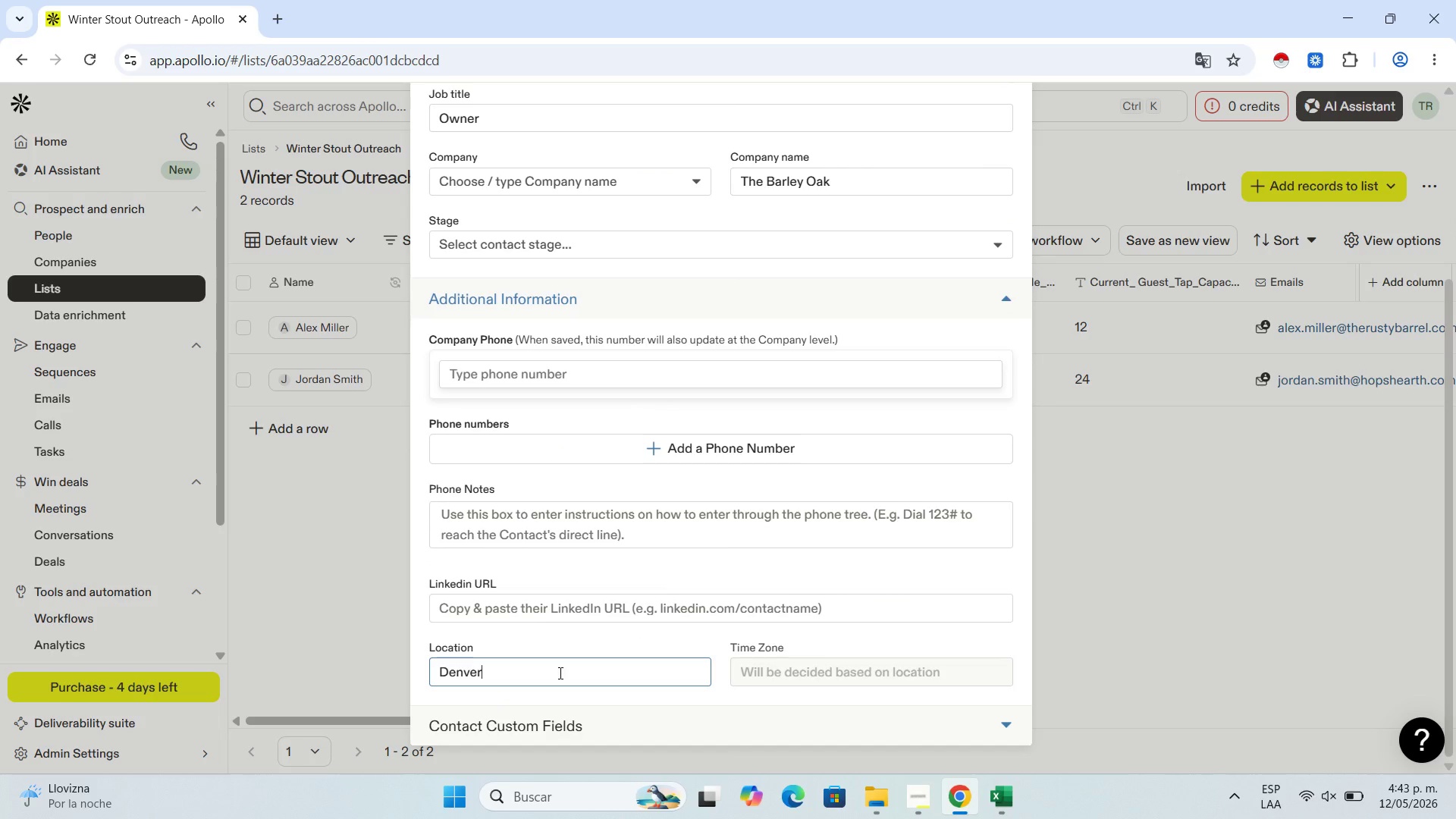 
scroll: coordinate [771, 543], scroll_direction: down, amount: 8.0
 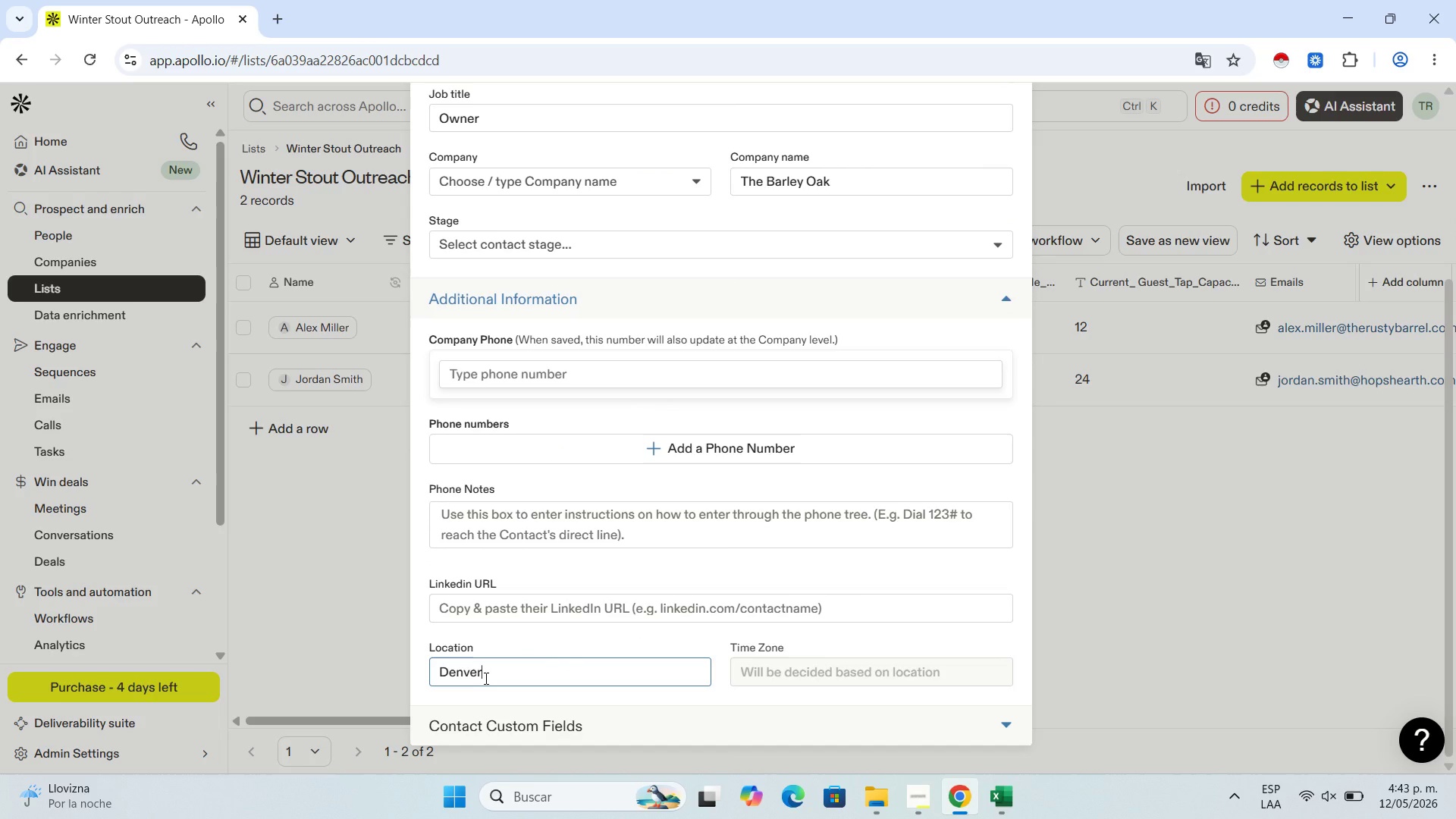 
left_click([485, 678])
 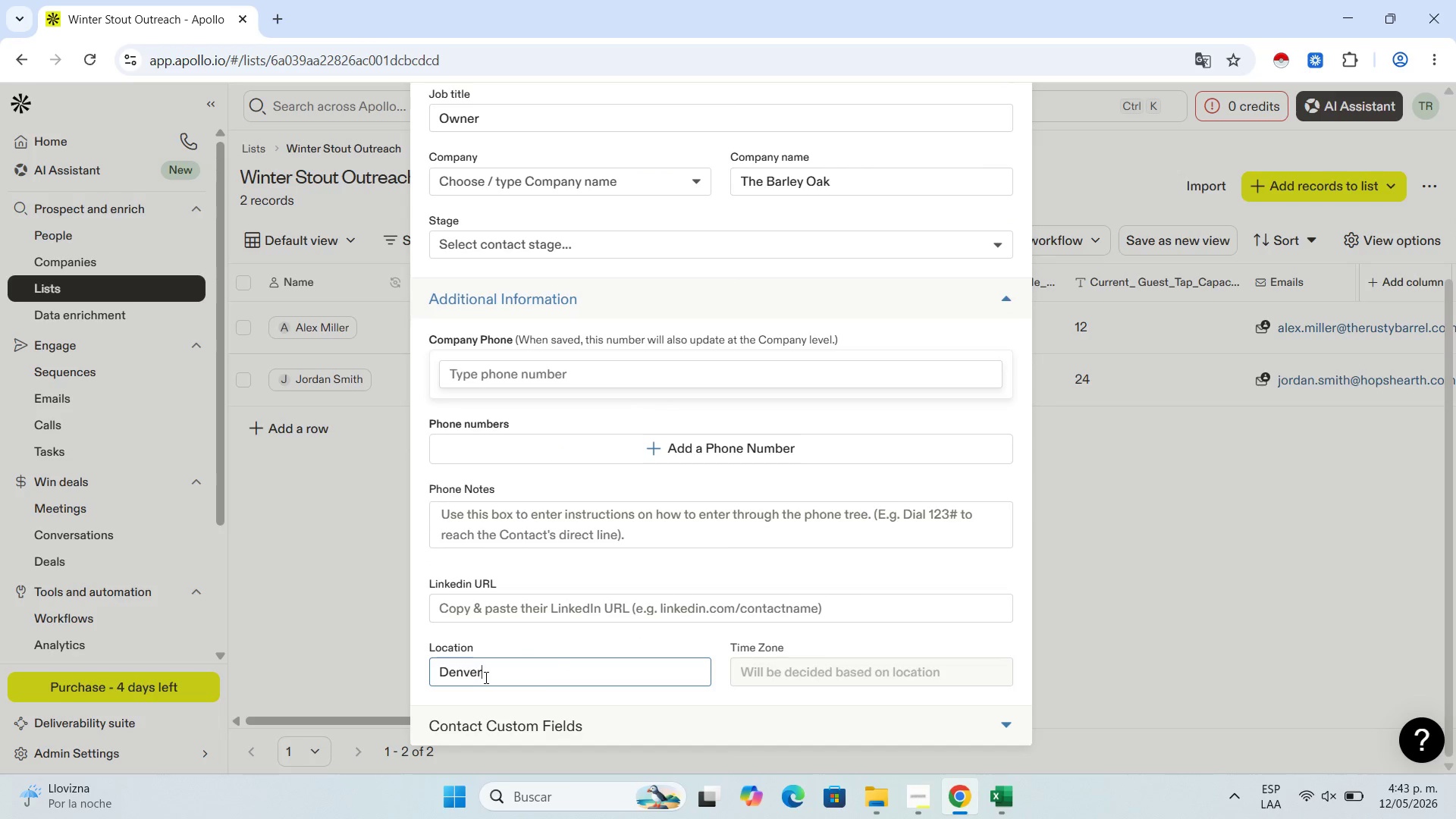 
key(Backspace)
 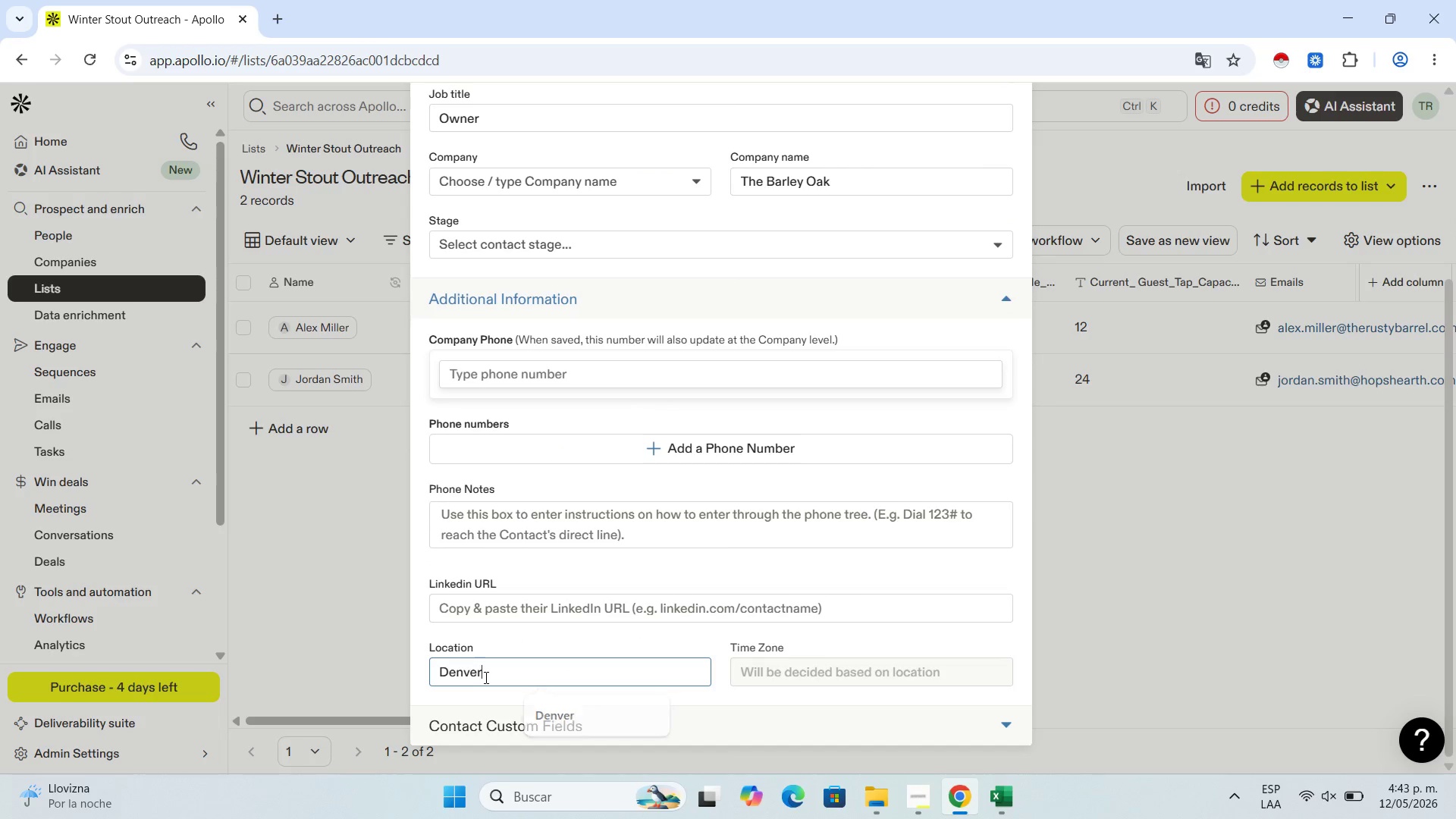 
key(R)
 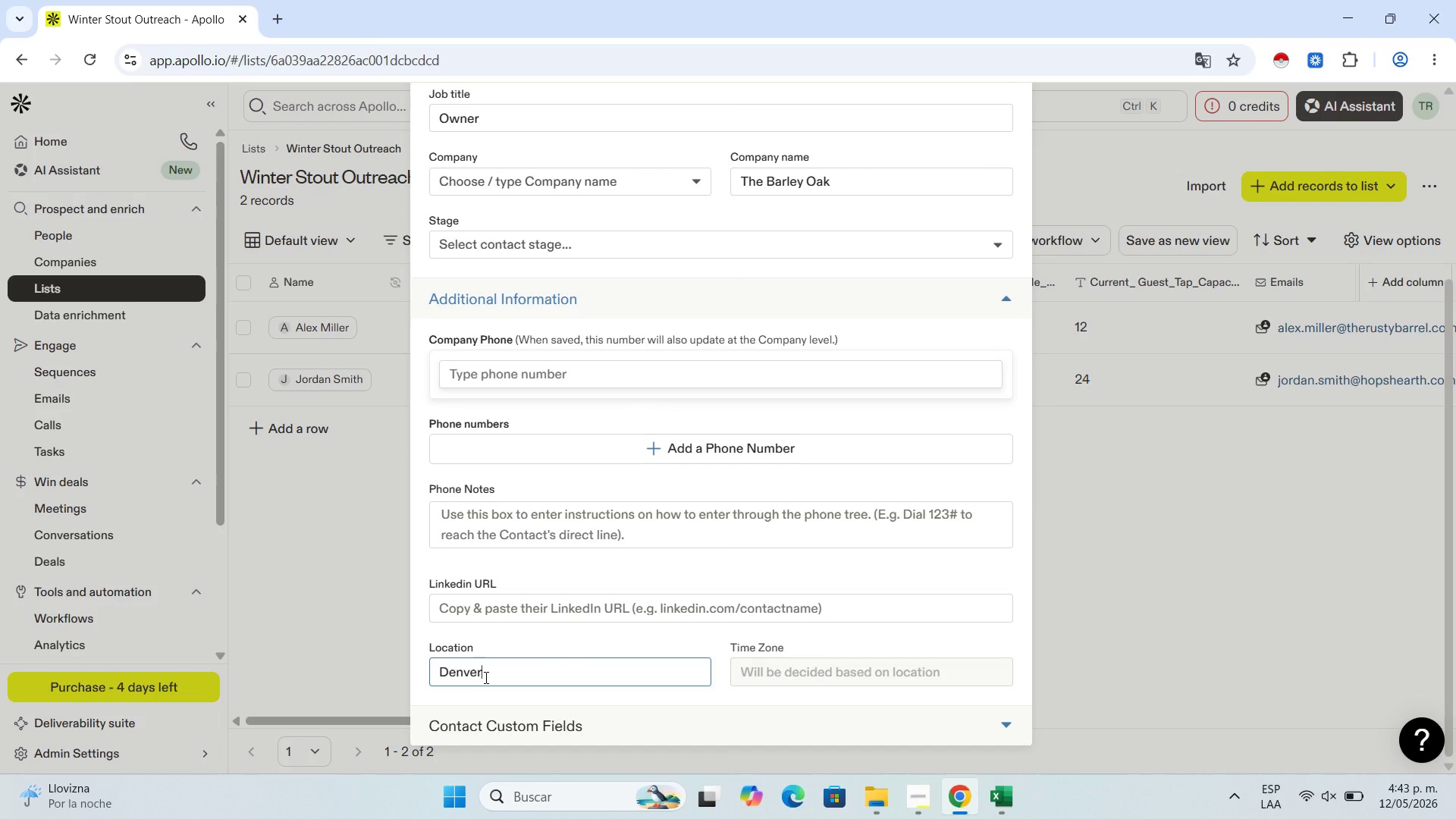 
key(Backspace)
 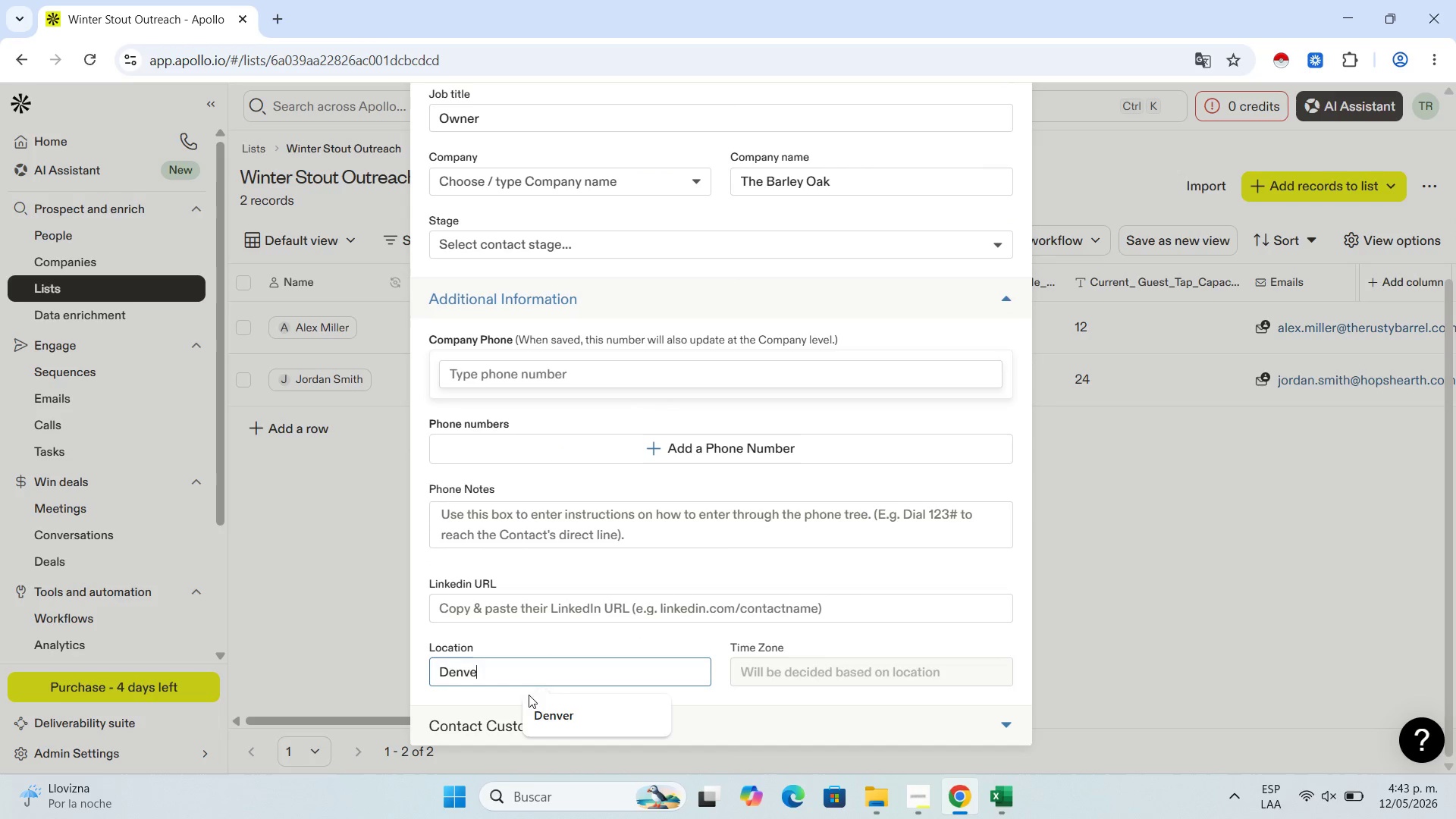 
left_click([541, 704])
 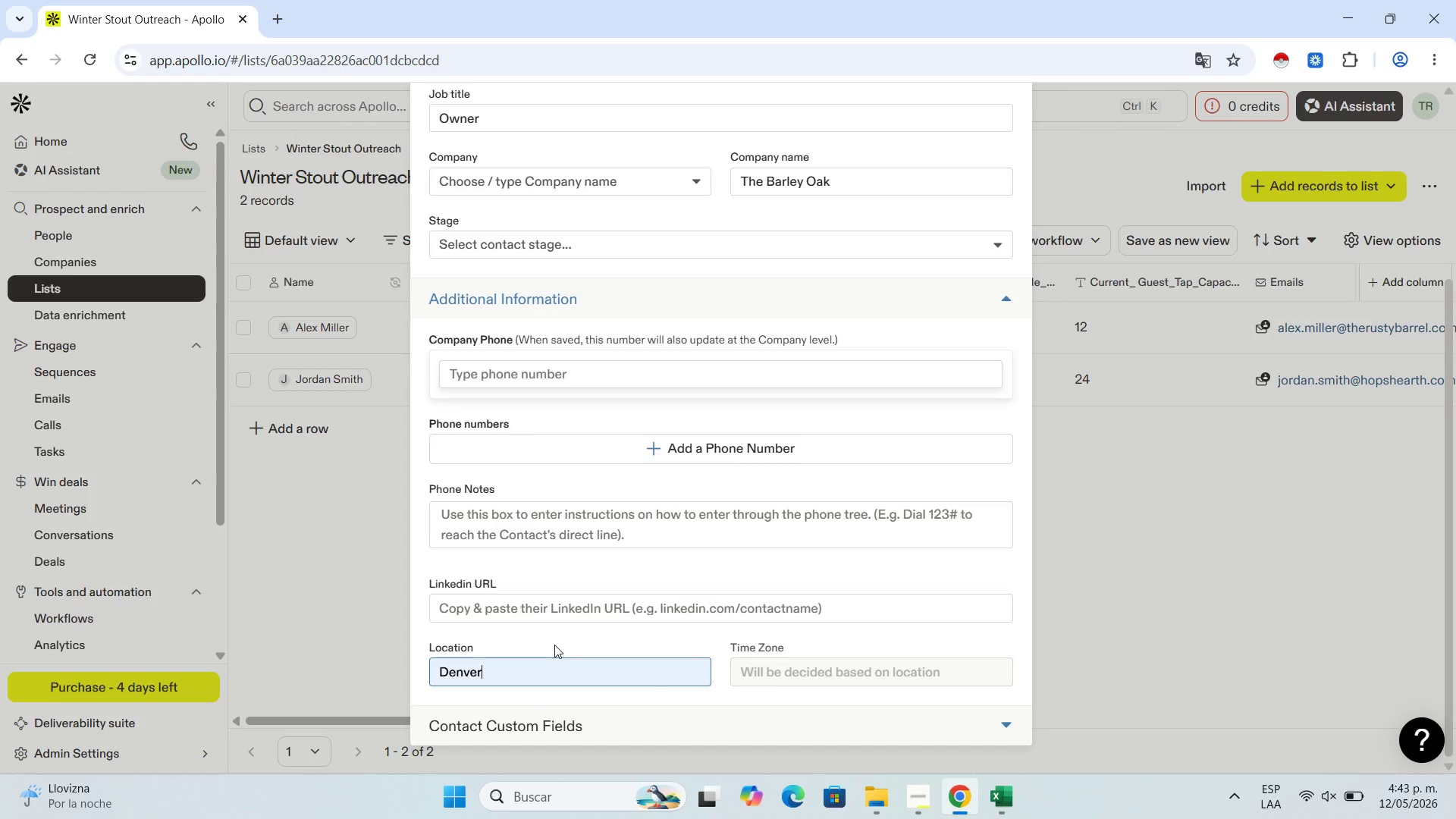 
scroll: coordinate [554, 645], scroll_direction: down, amount: 2.0
 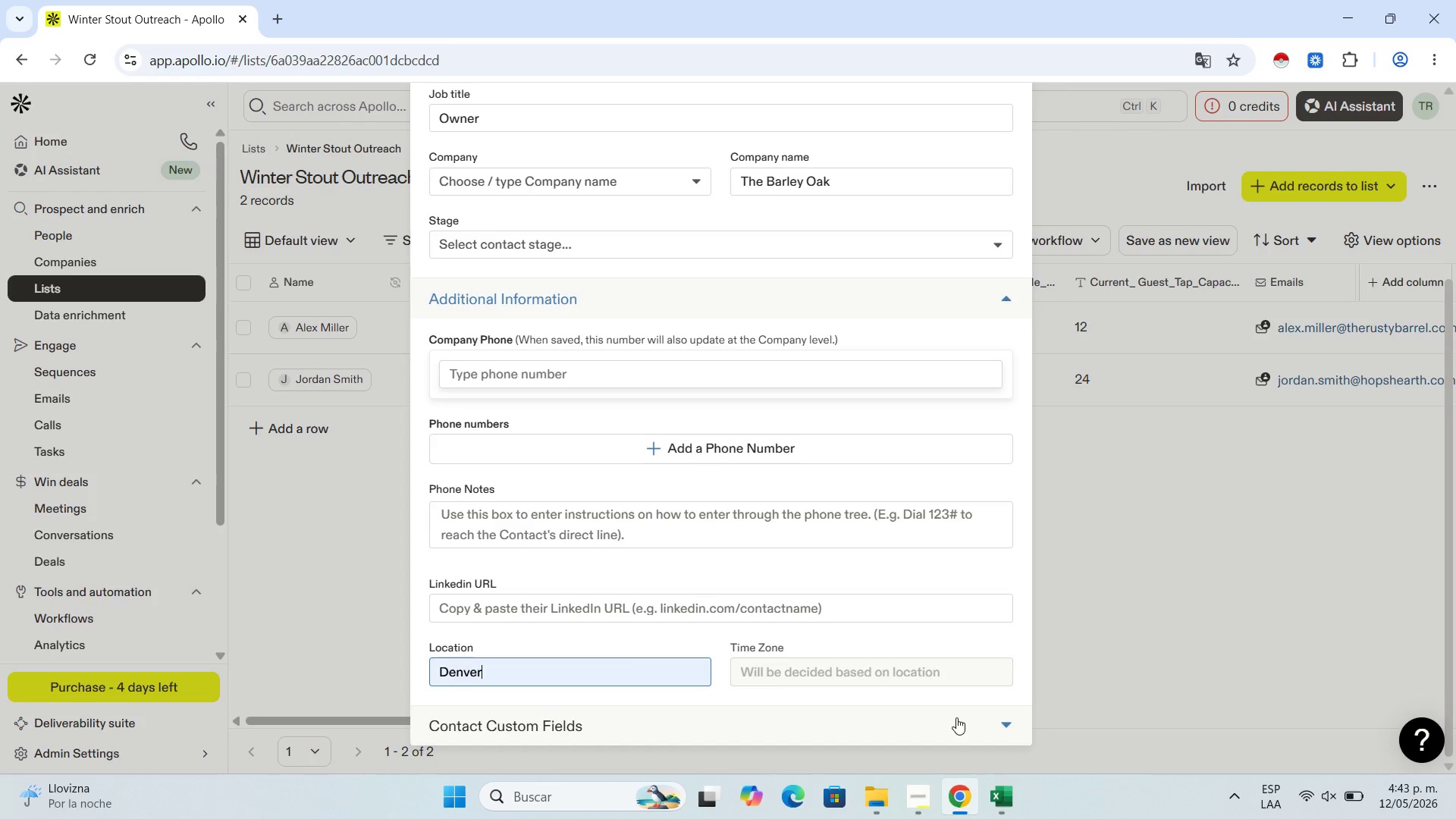 
left_click([956, 717])
 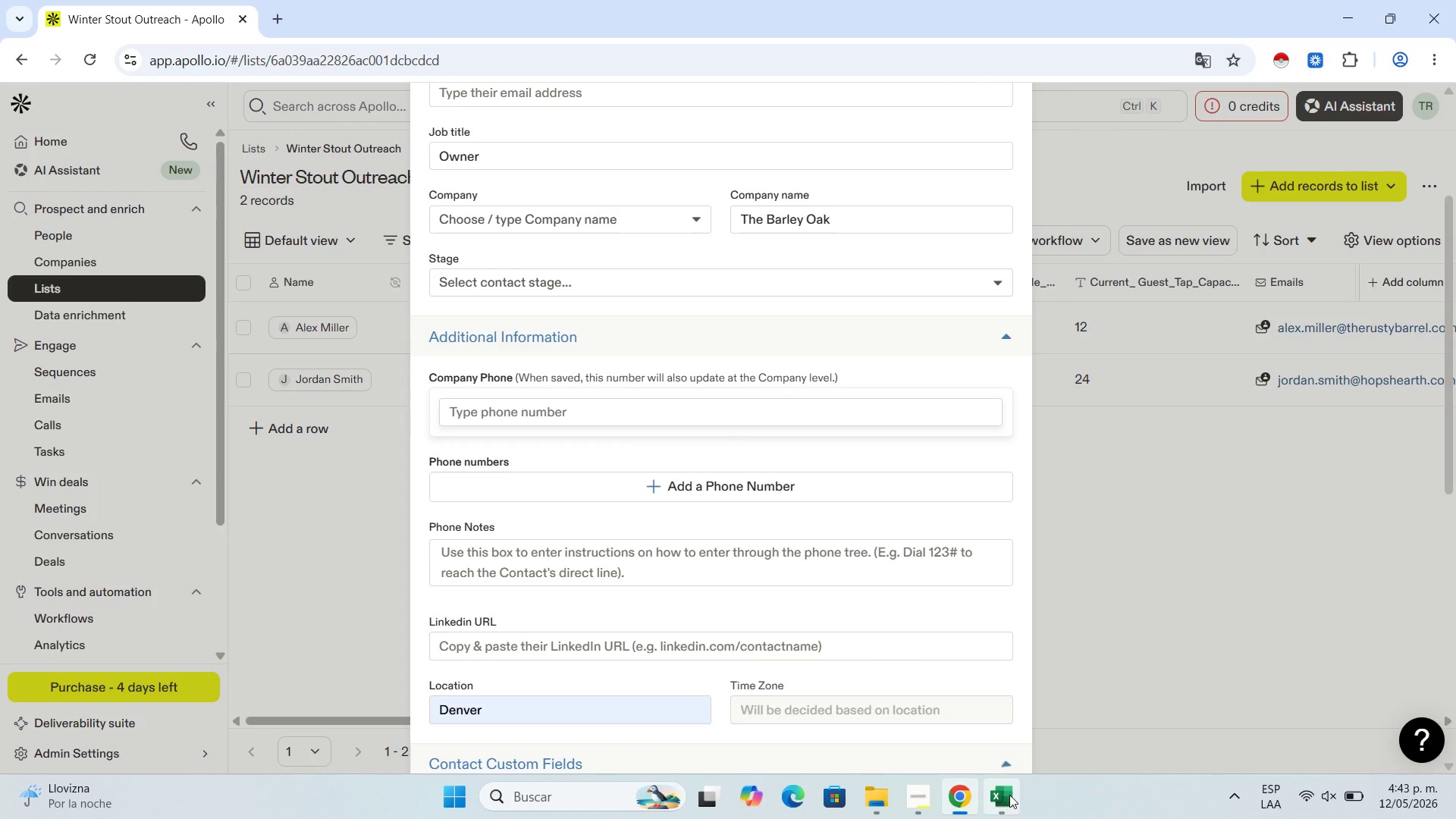 
left_click([1009, 795])
 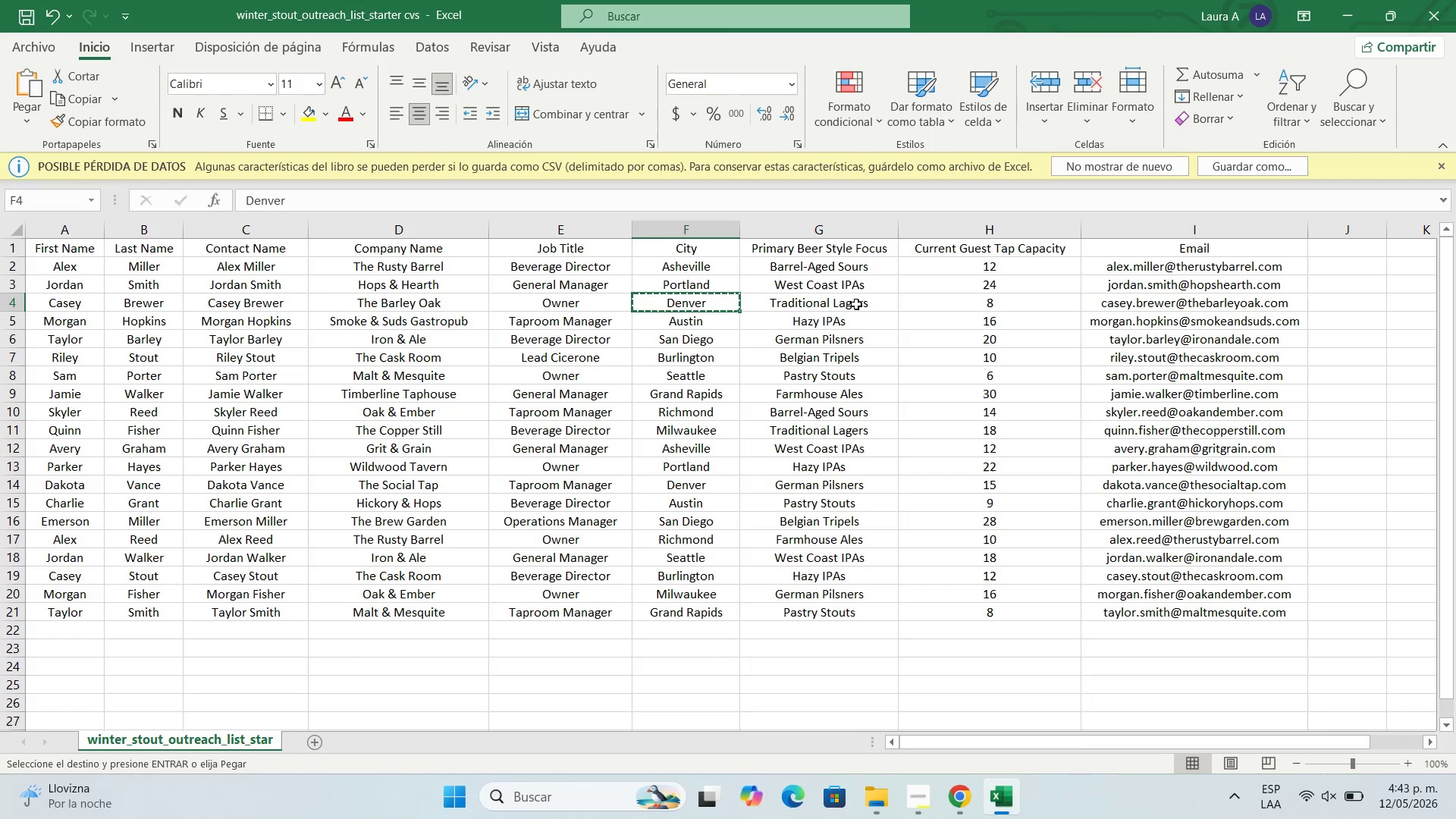 
left_click([856, 304])
 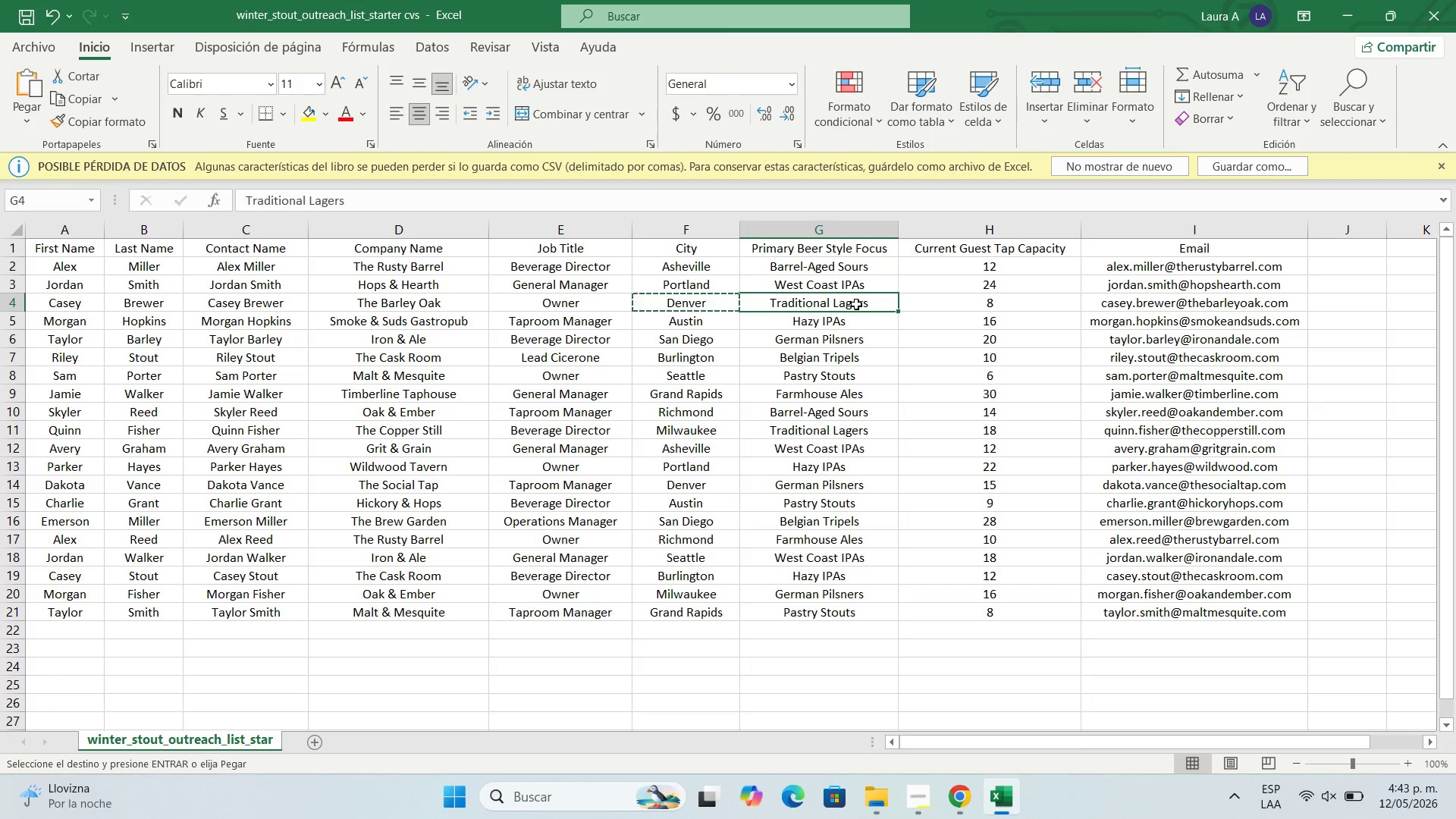 
key(Control+C)
 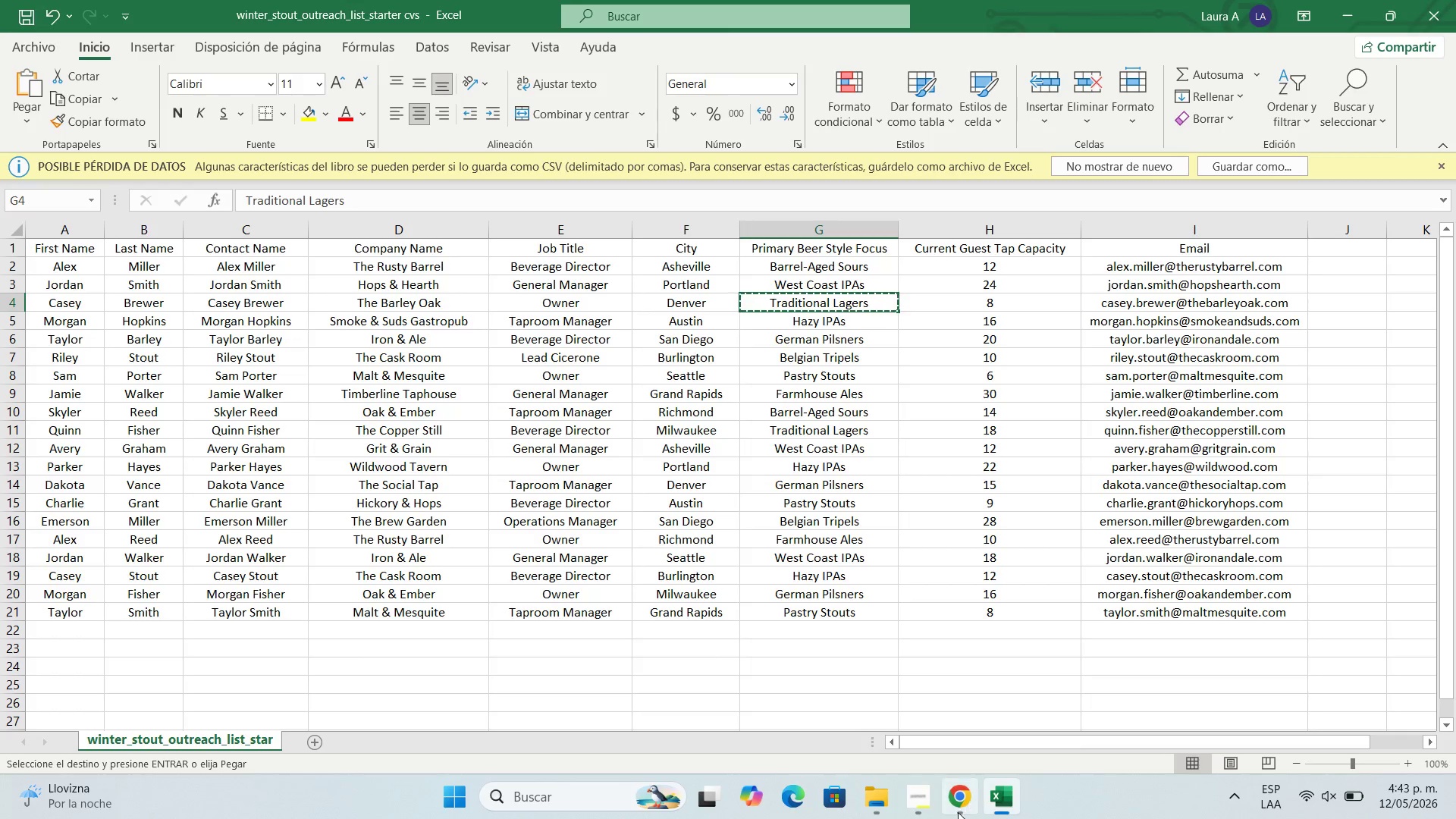 
left_click([956, 814])
 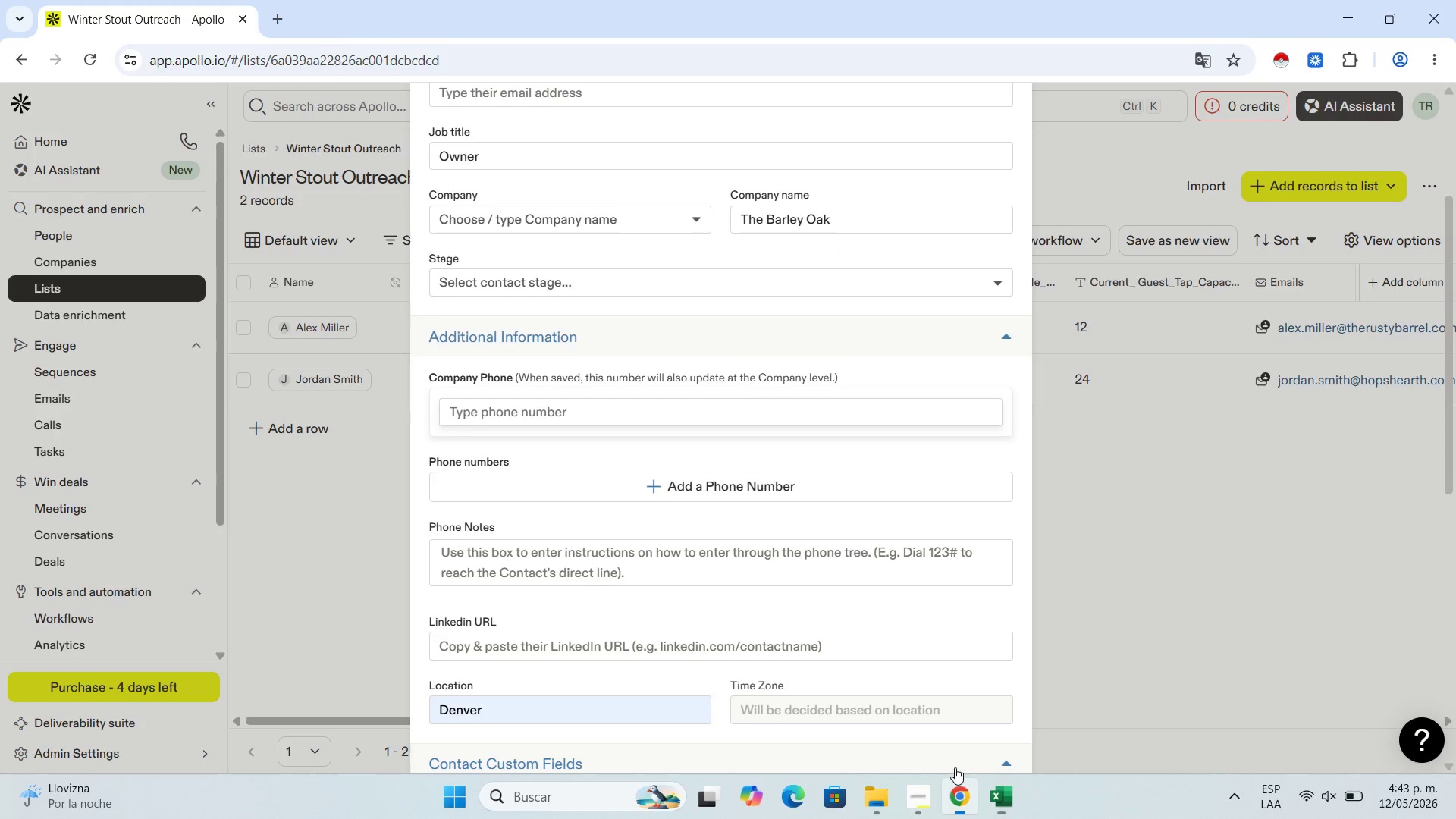 
scroll: coordinate [828, 620], scroll_direction: down, amount: 9.0
 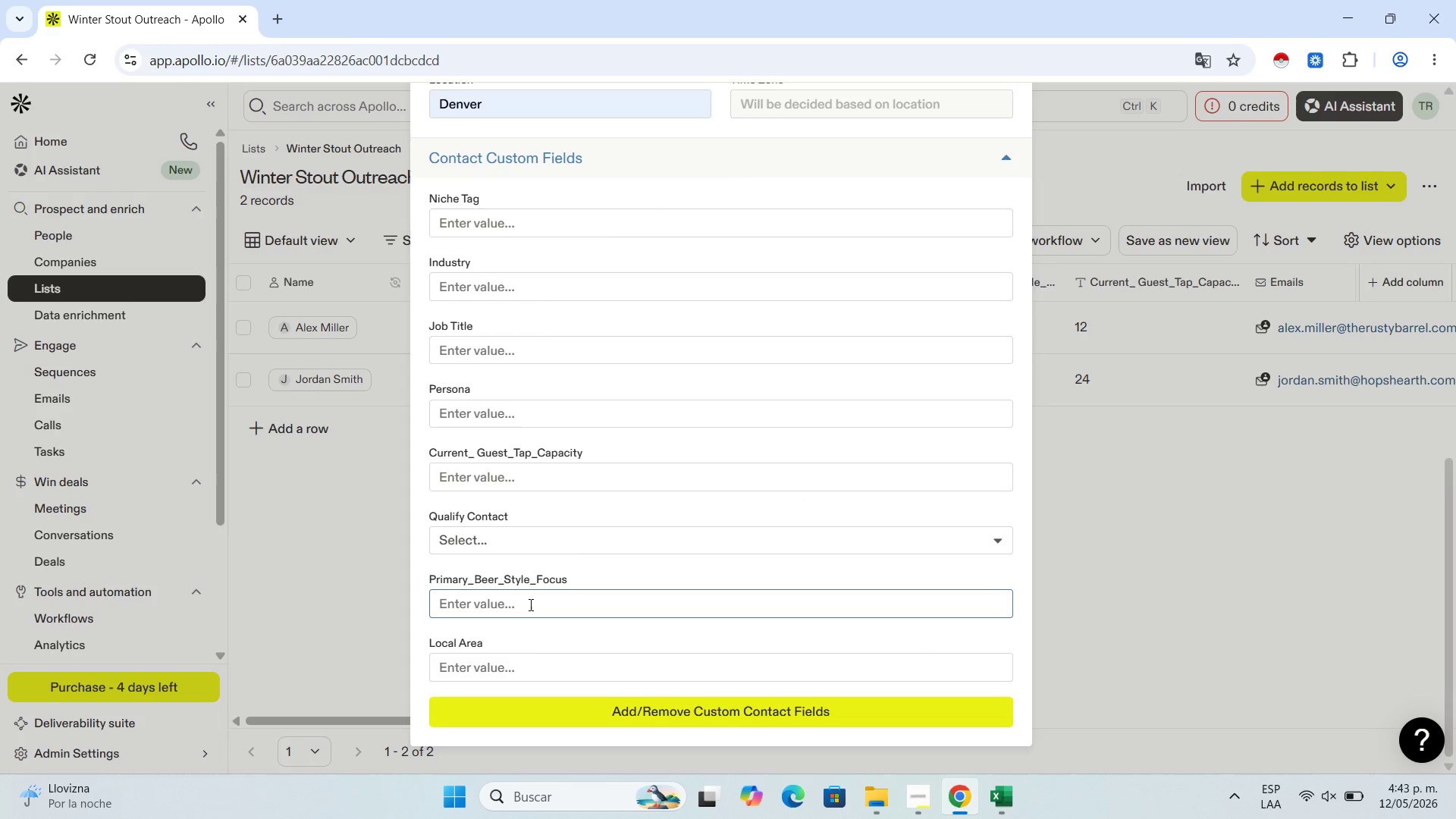 
left_click([529, 604])
 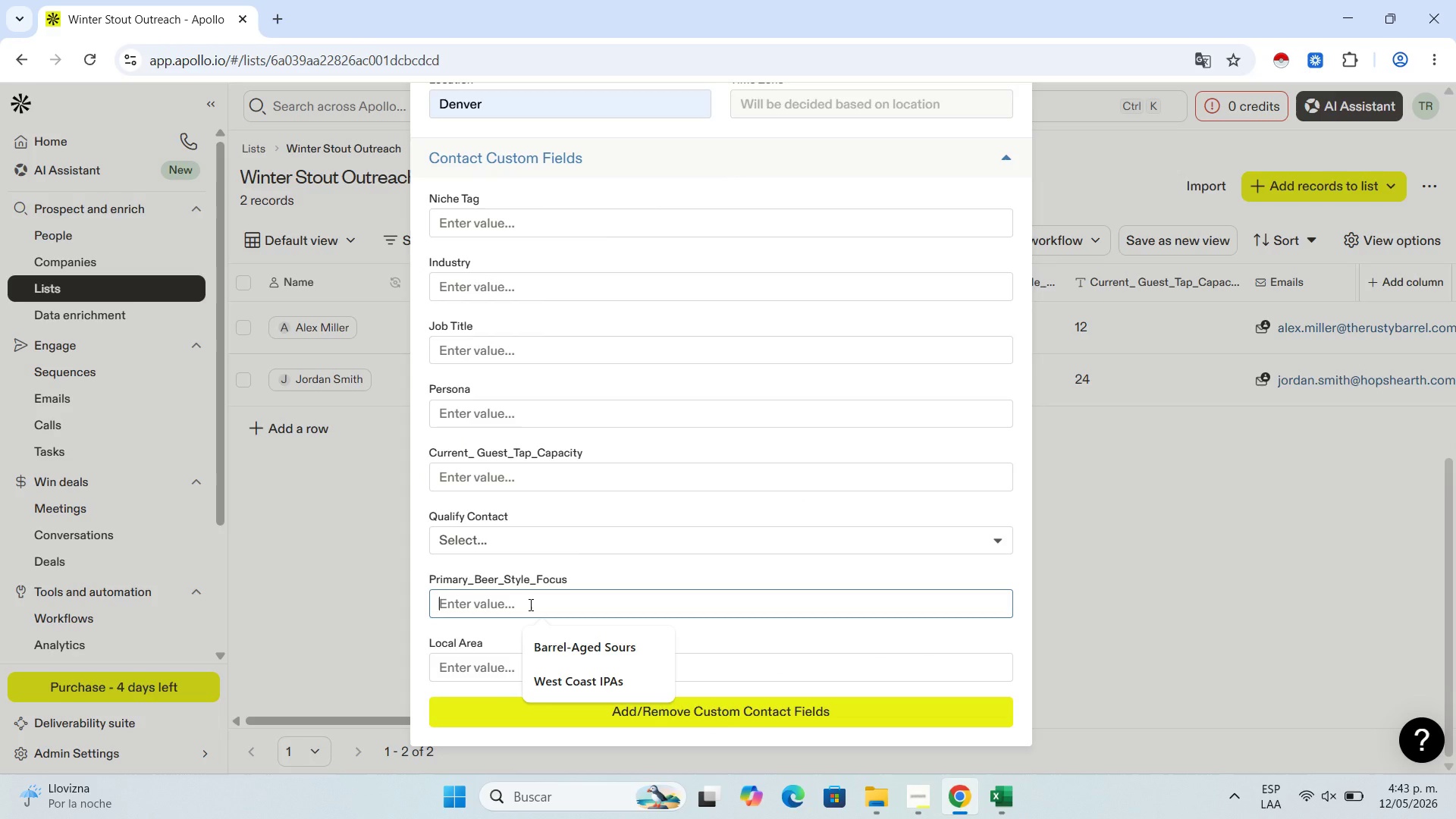 
key(Control+V)
 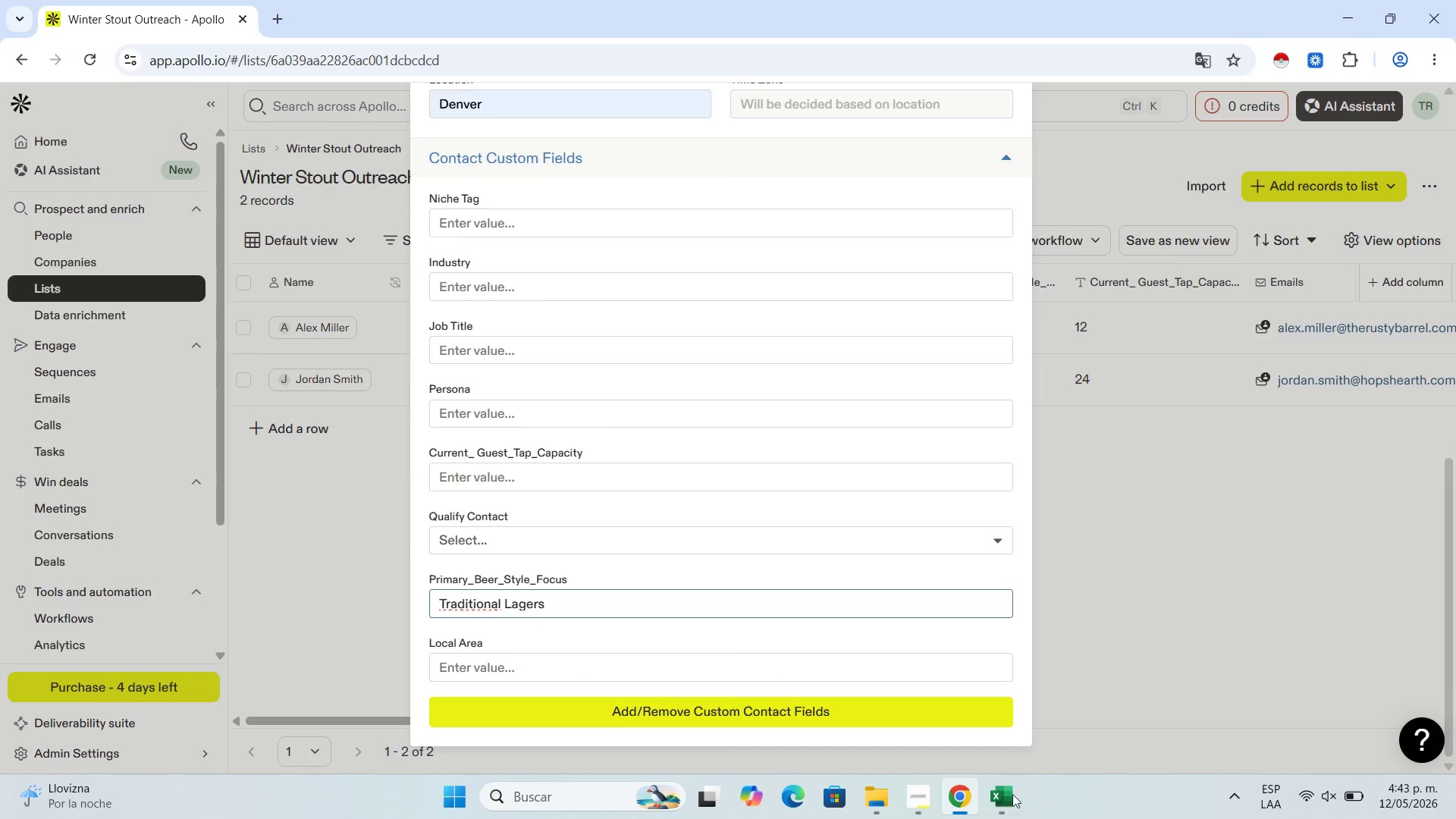 
left_click([1008, 795])
 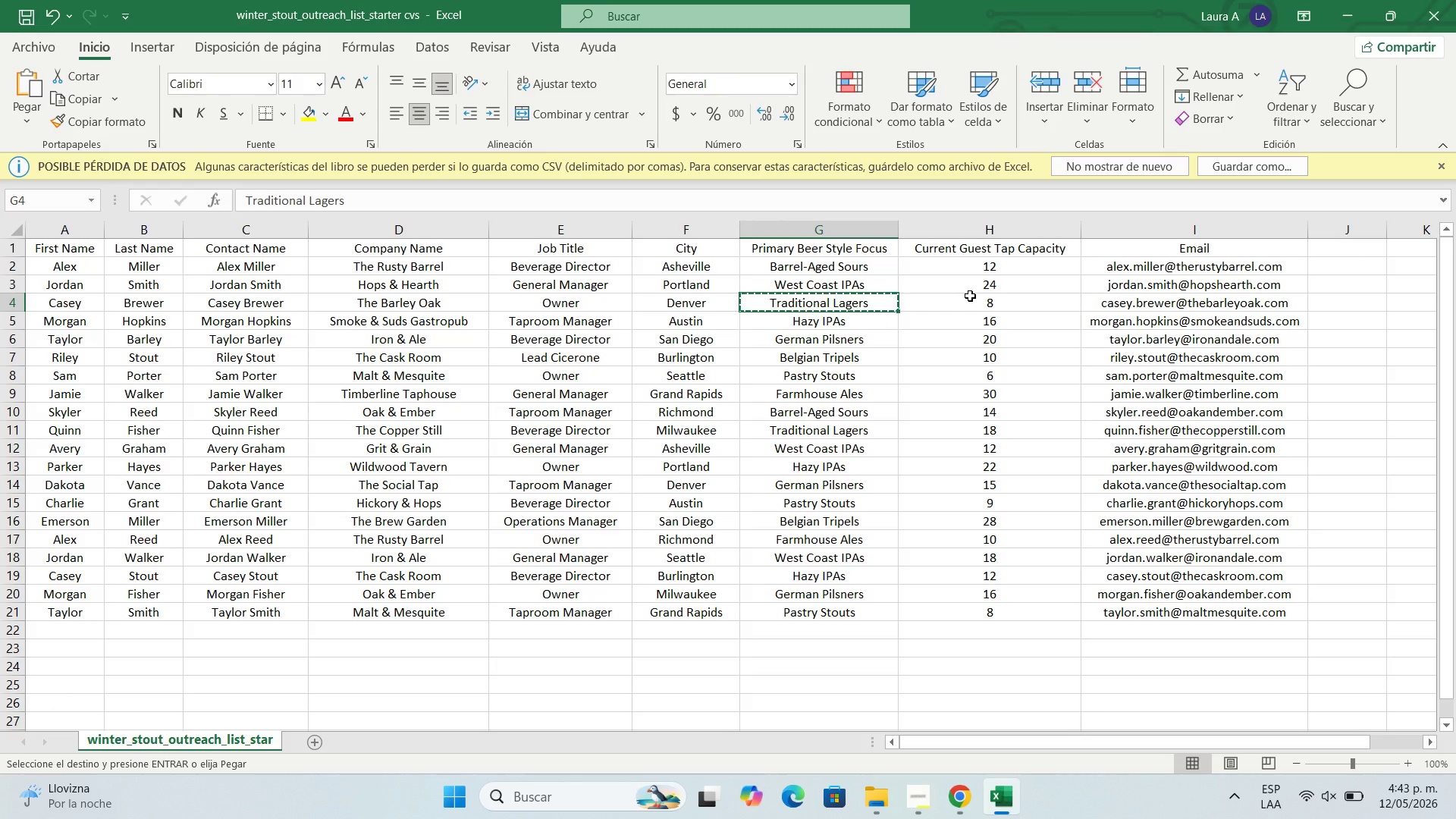 
left_click([970, 296])
 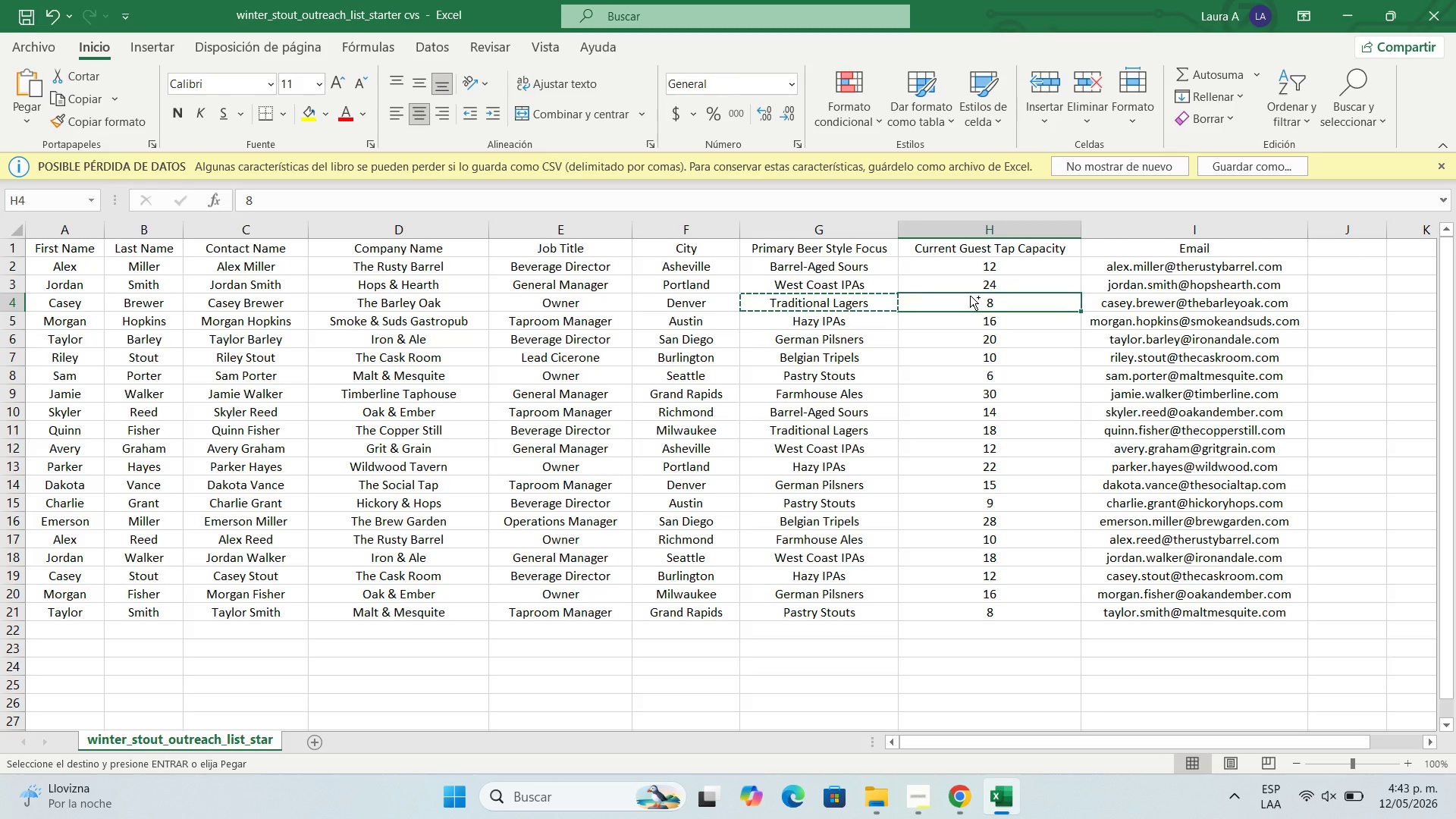 
key(Control+C)
 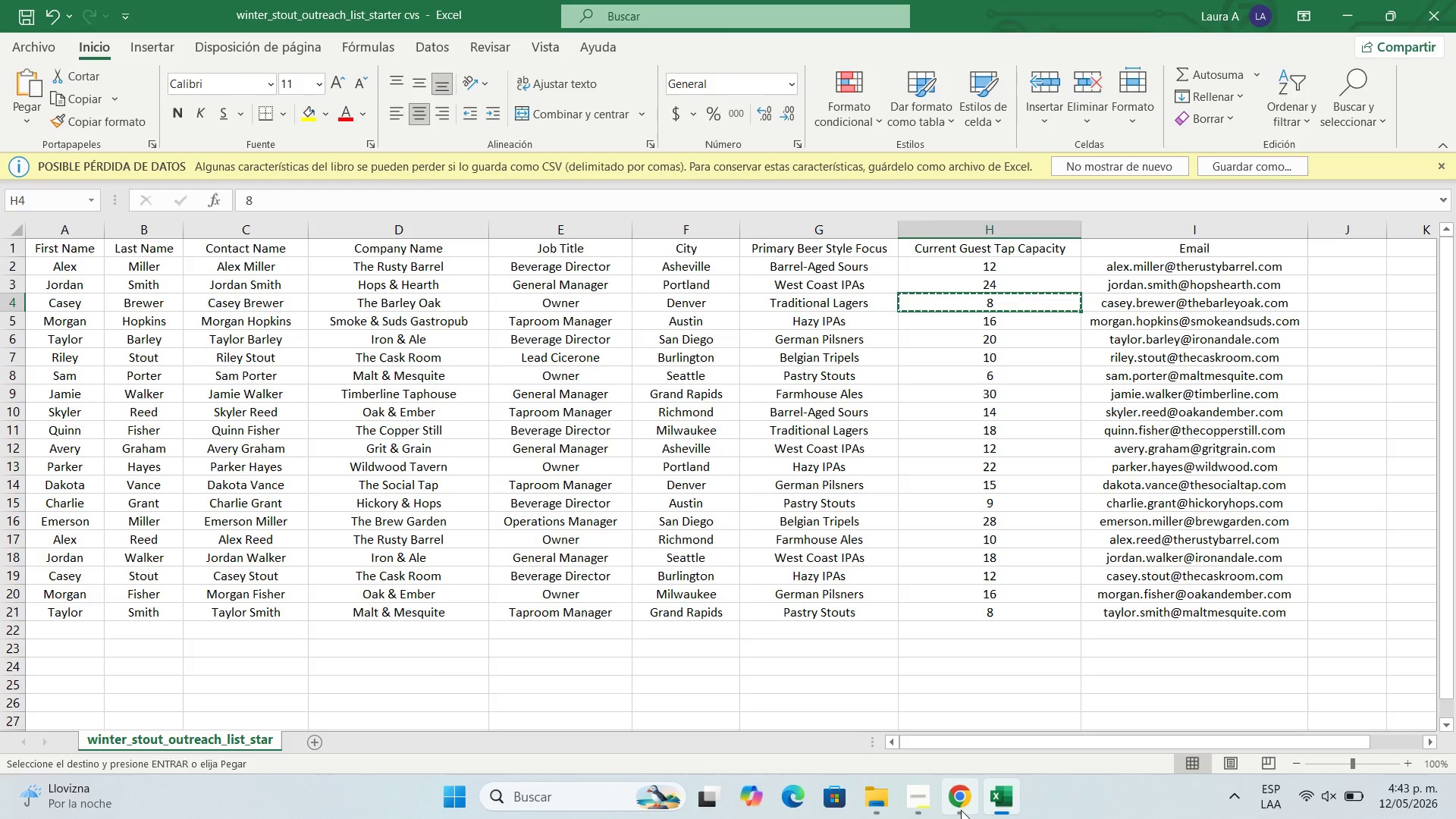 
left_click([960, 810])
 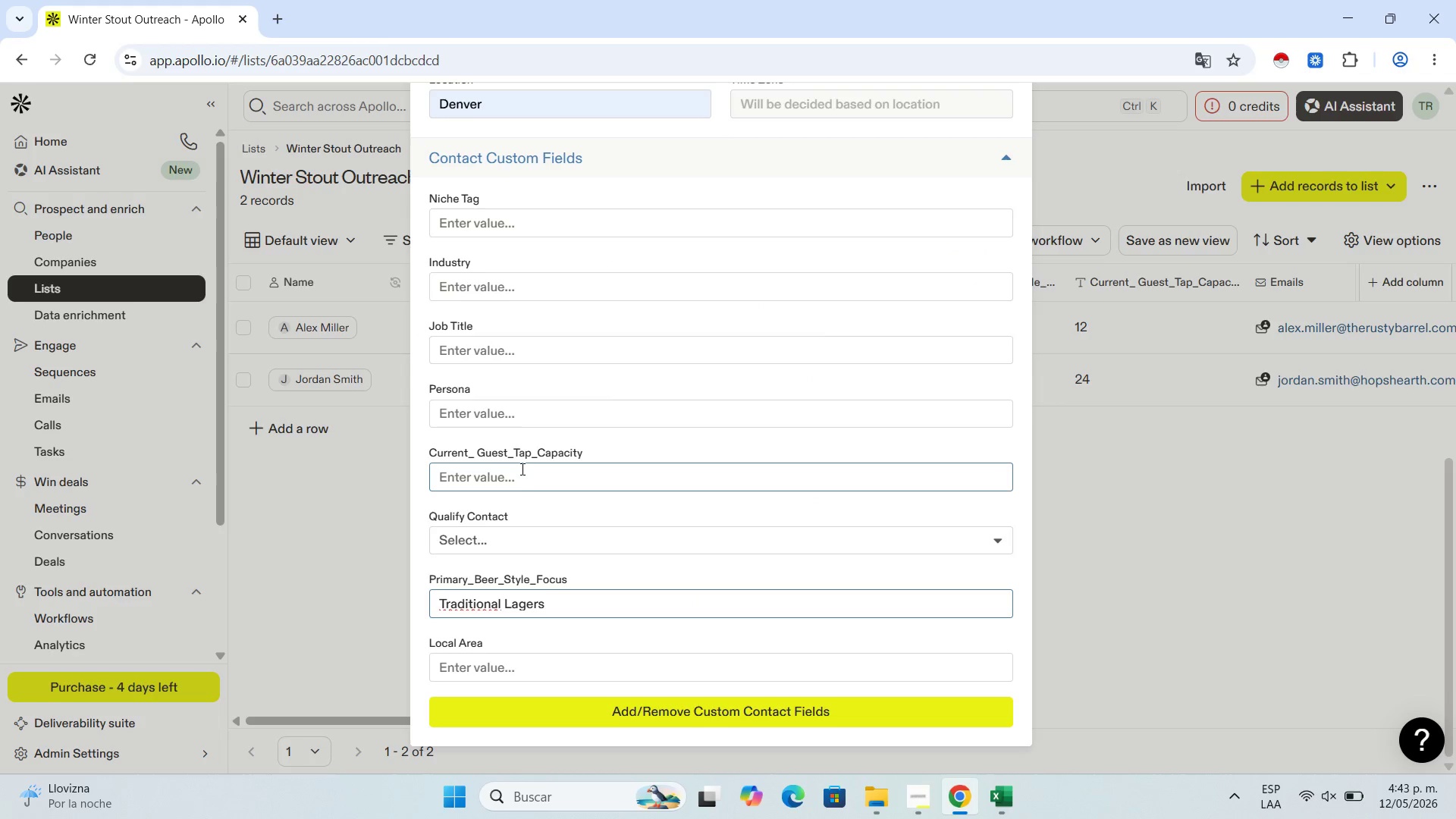 
key(Control+V)
 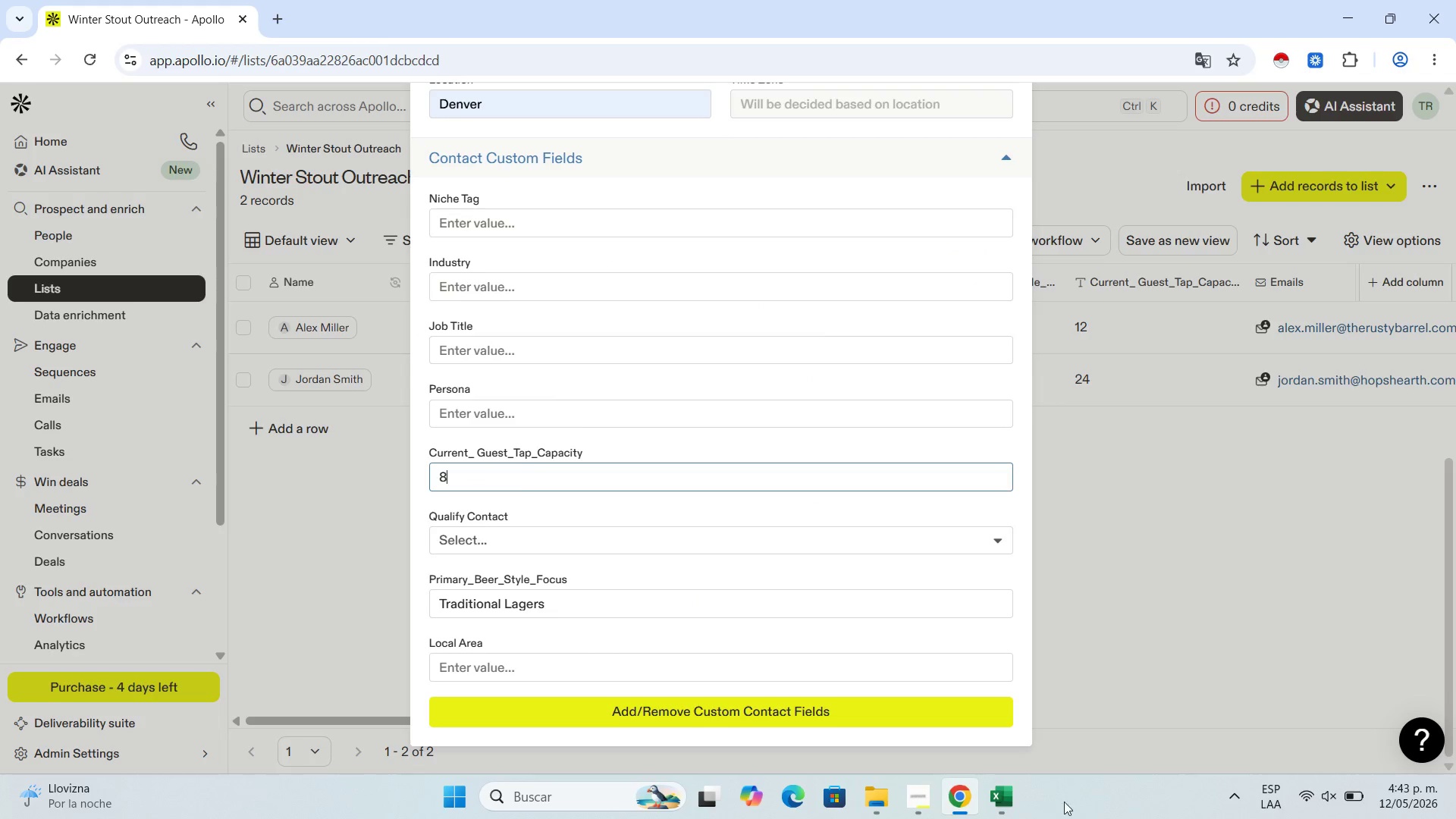 
left_click([998, 799])
 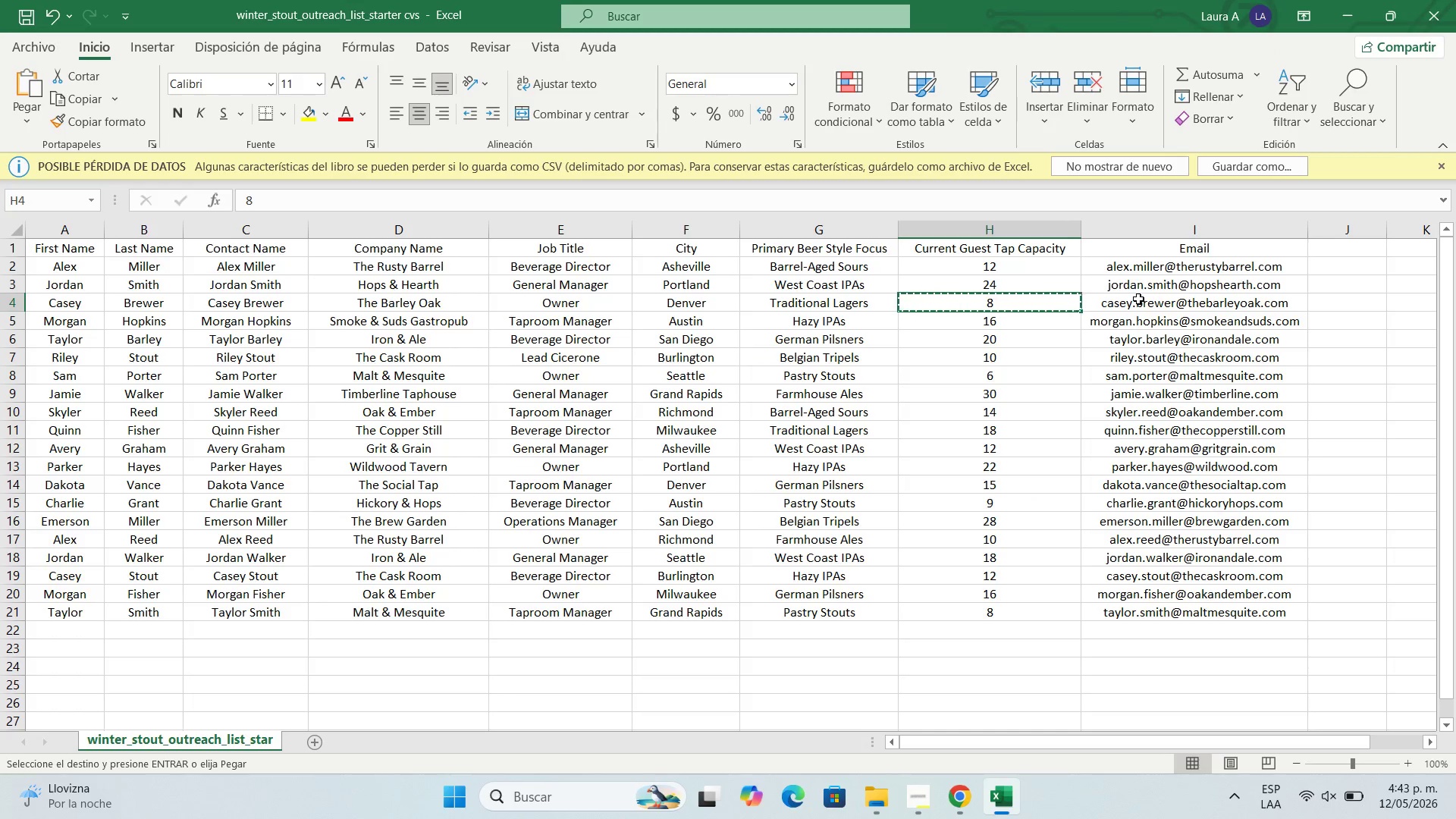 
left_click([1138, 299])
 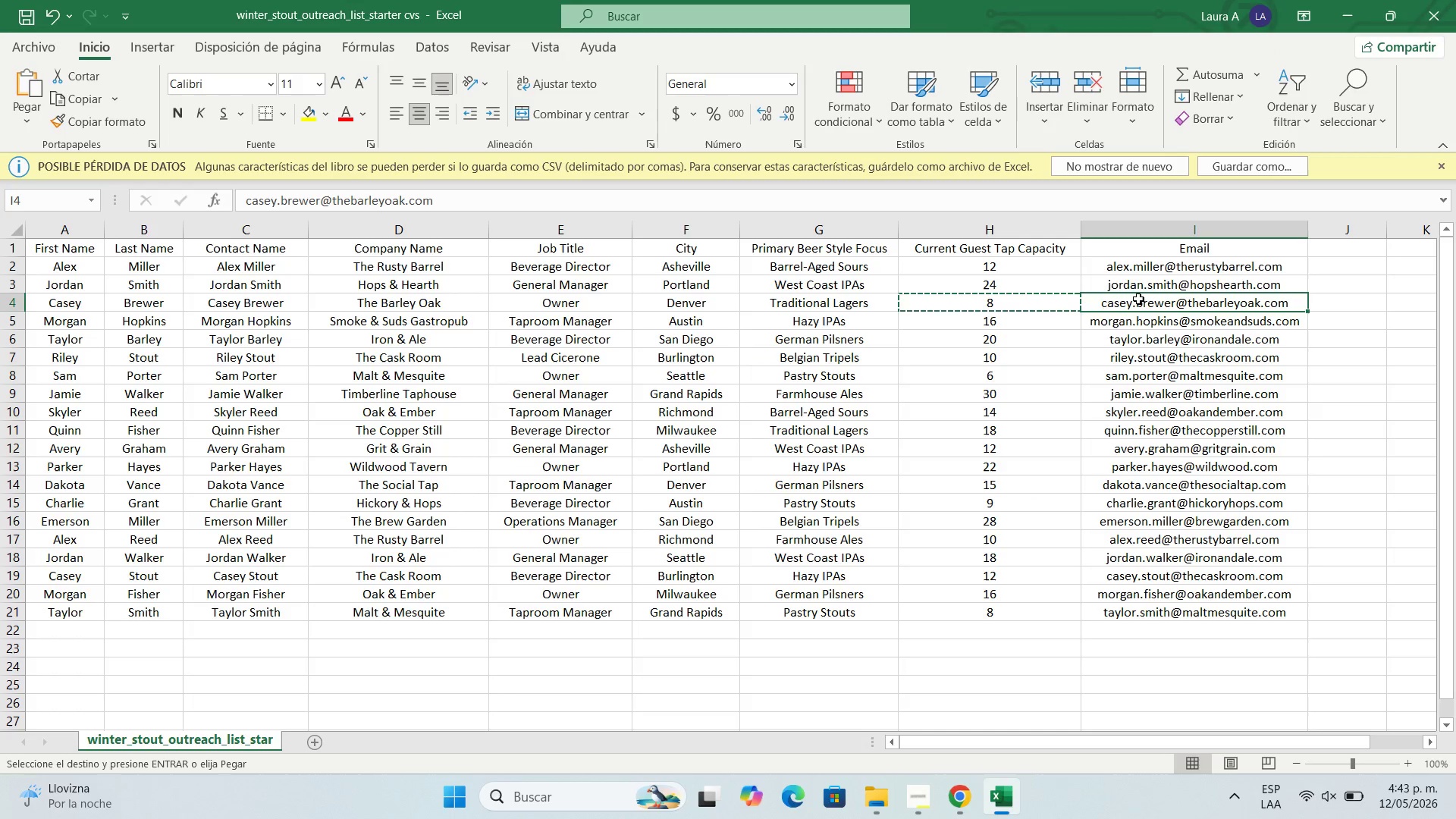 
key(Control+C)
 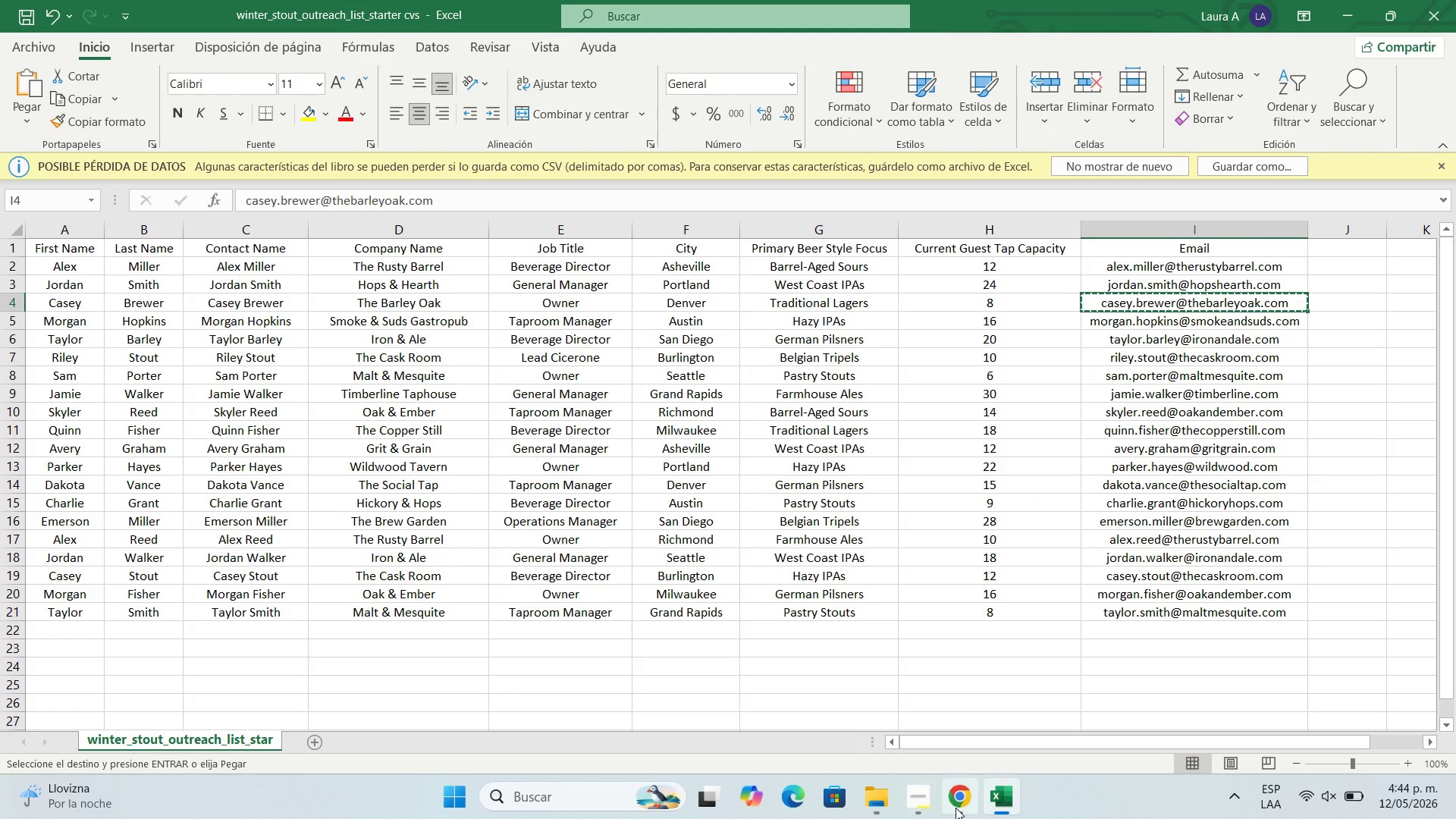 
left_click([956, 808])
 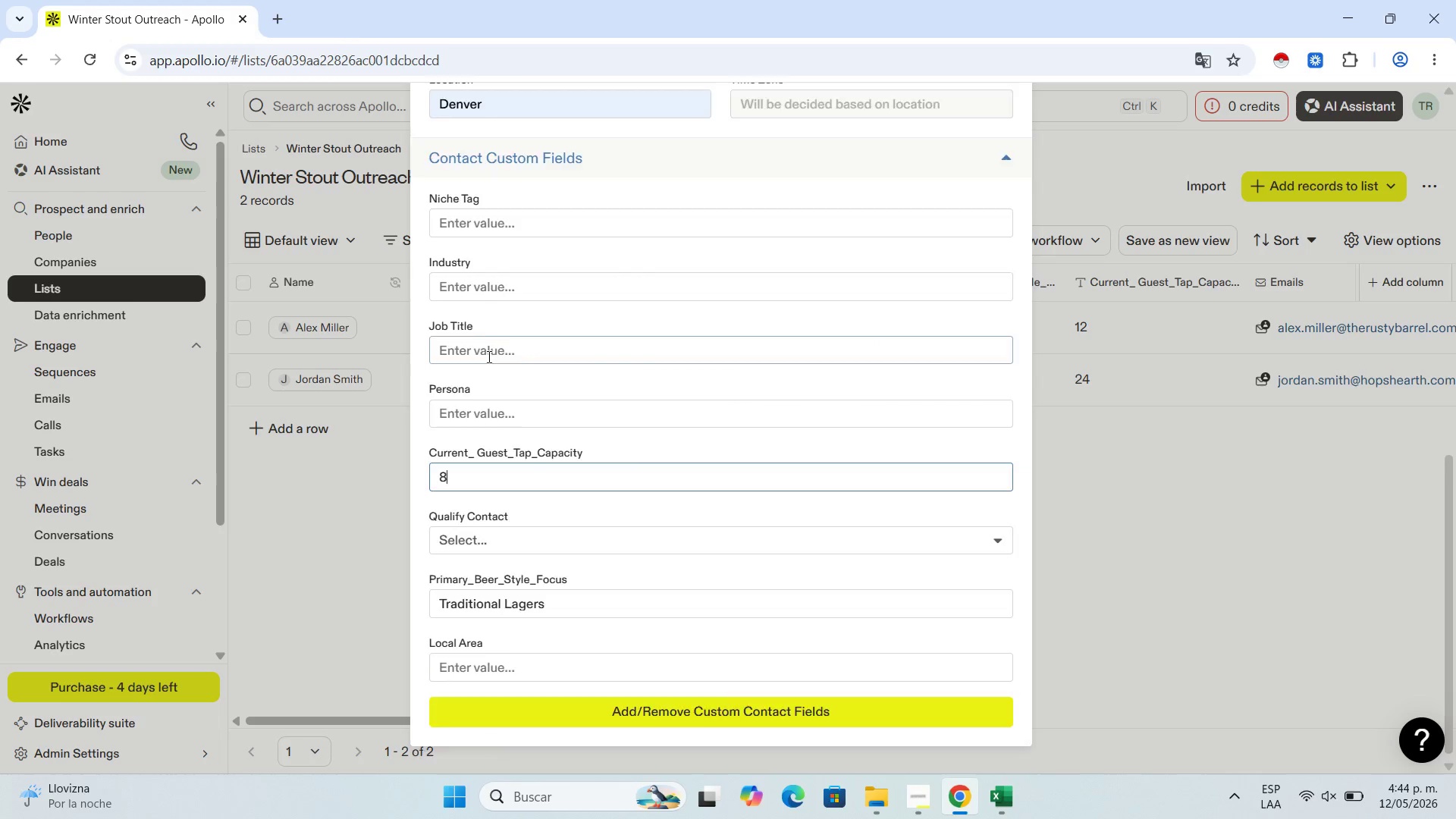 
scroll: coordinate [509, 325], scroll_direction: up, amount: 9.0
 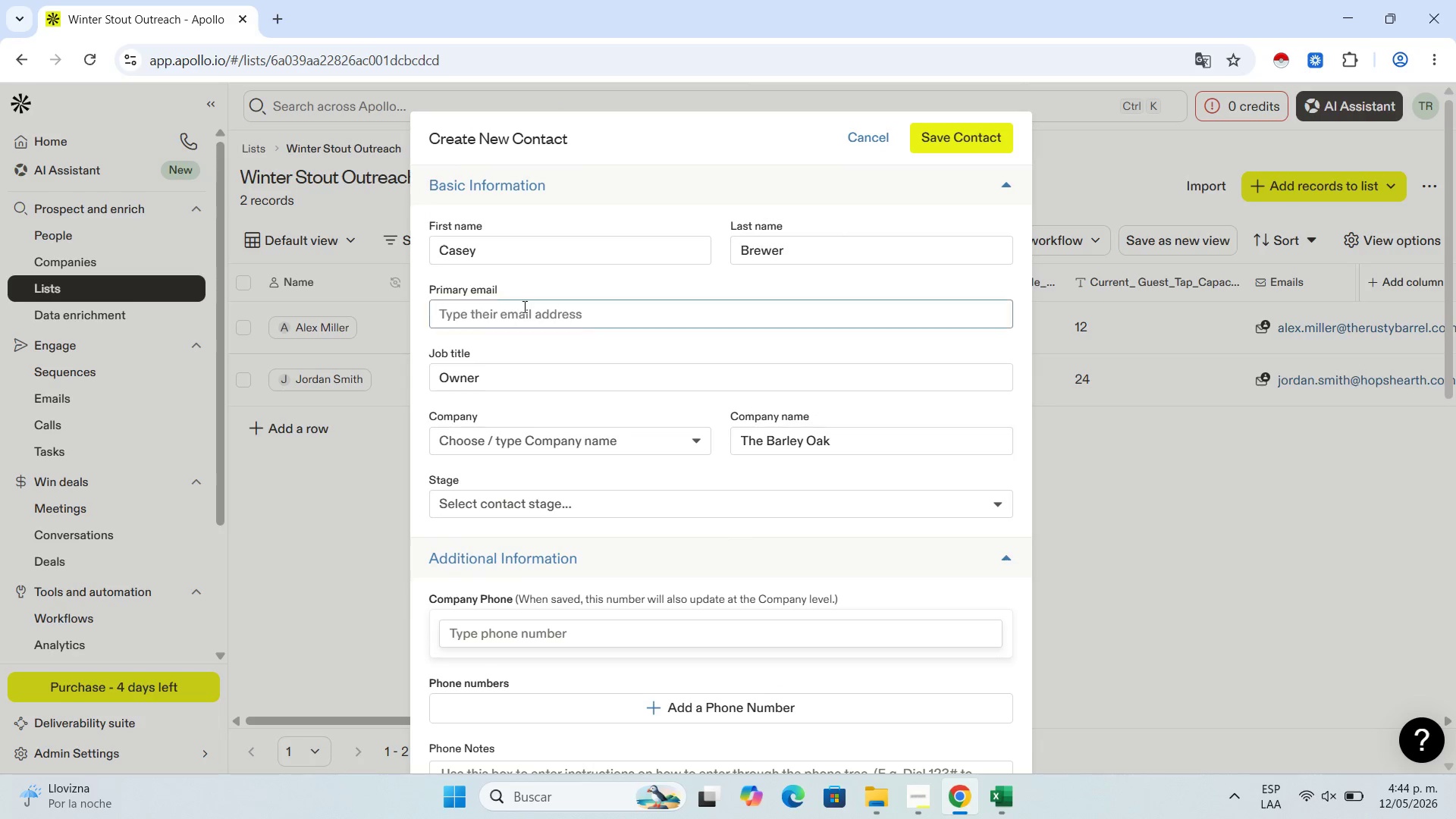 
left_click([523, 306])
 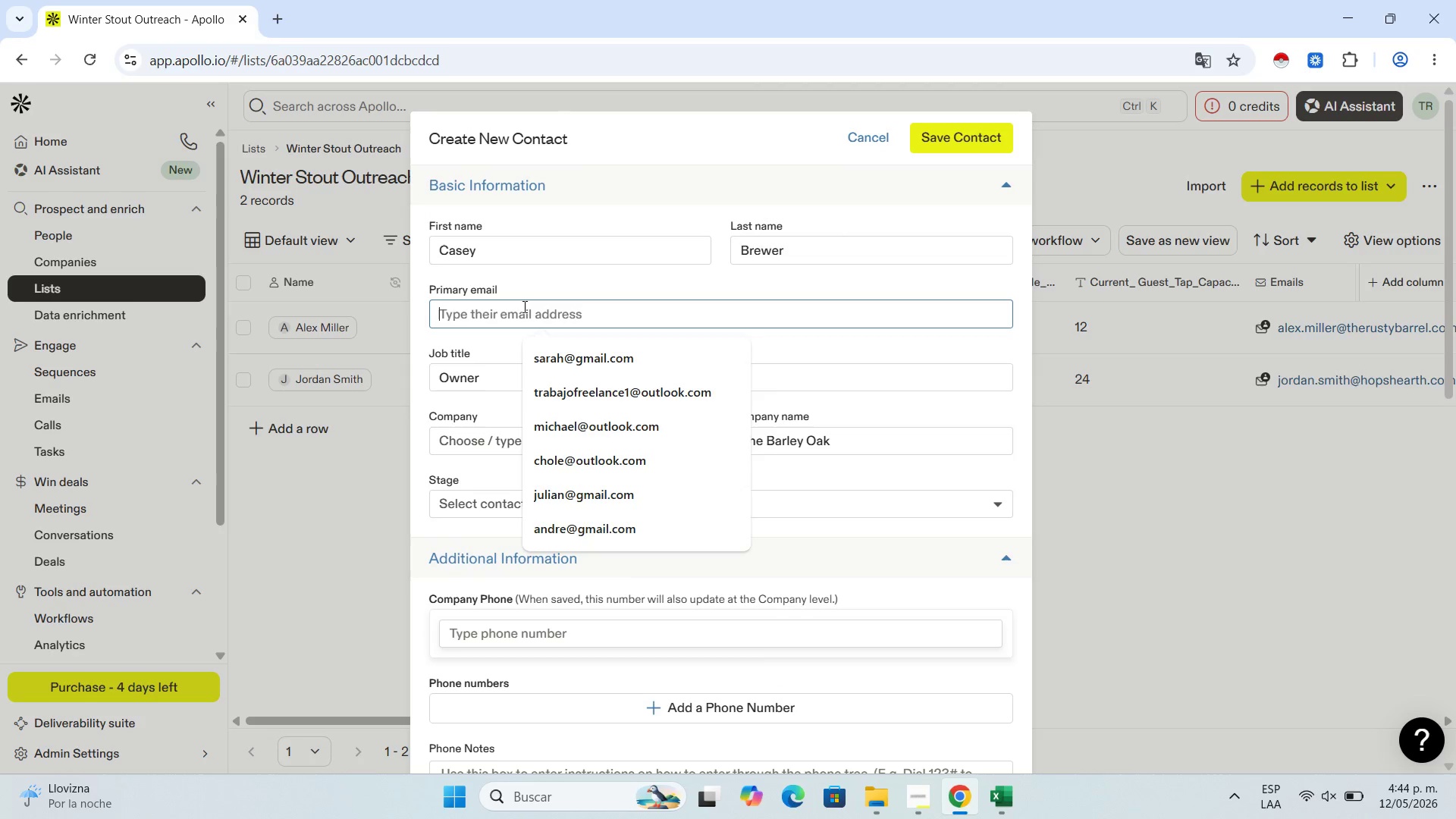 
key(Control+V)
 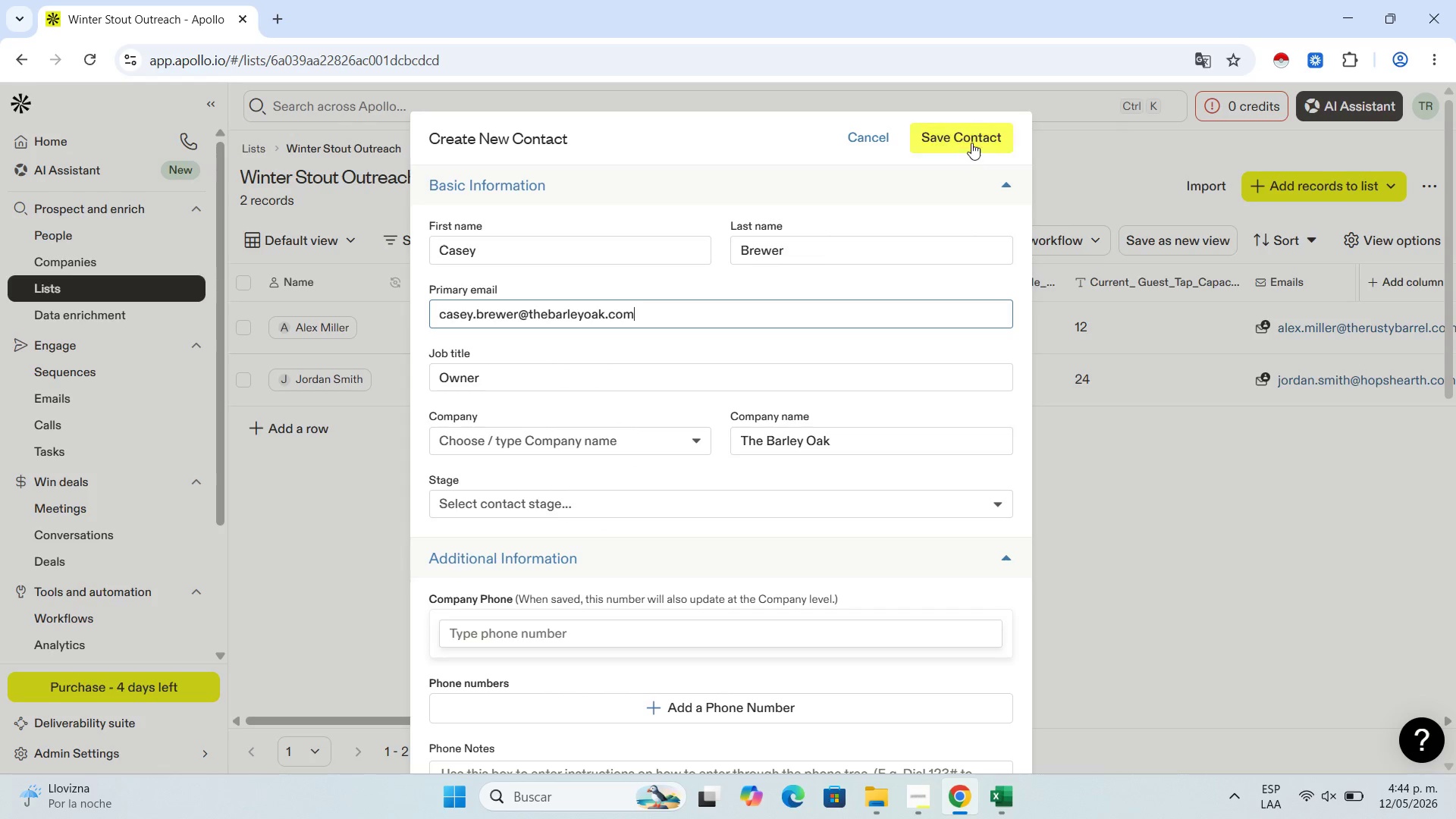 
left_click([971, 143])
 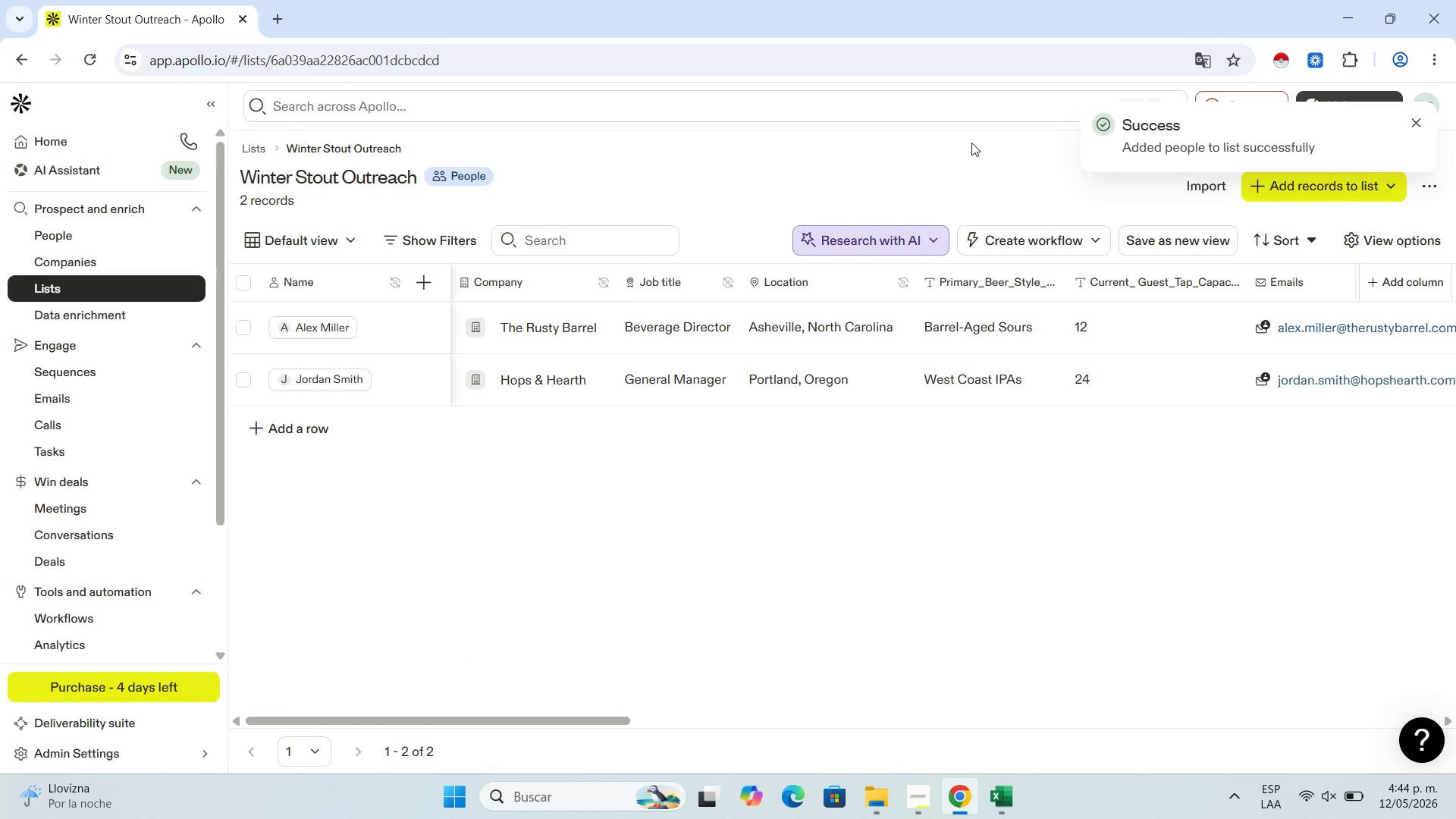 
wait(8.8)
 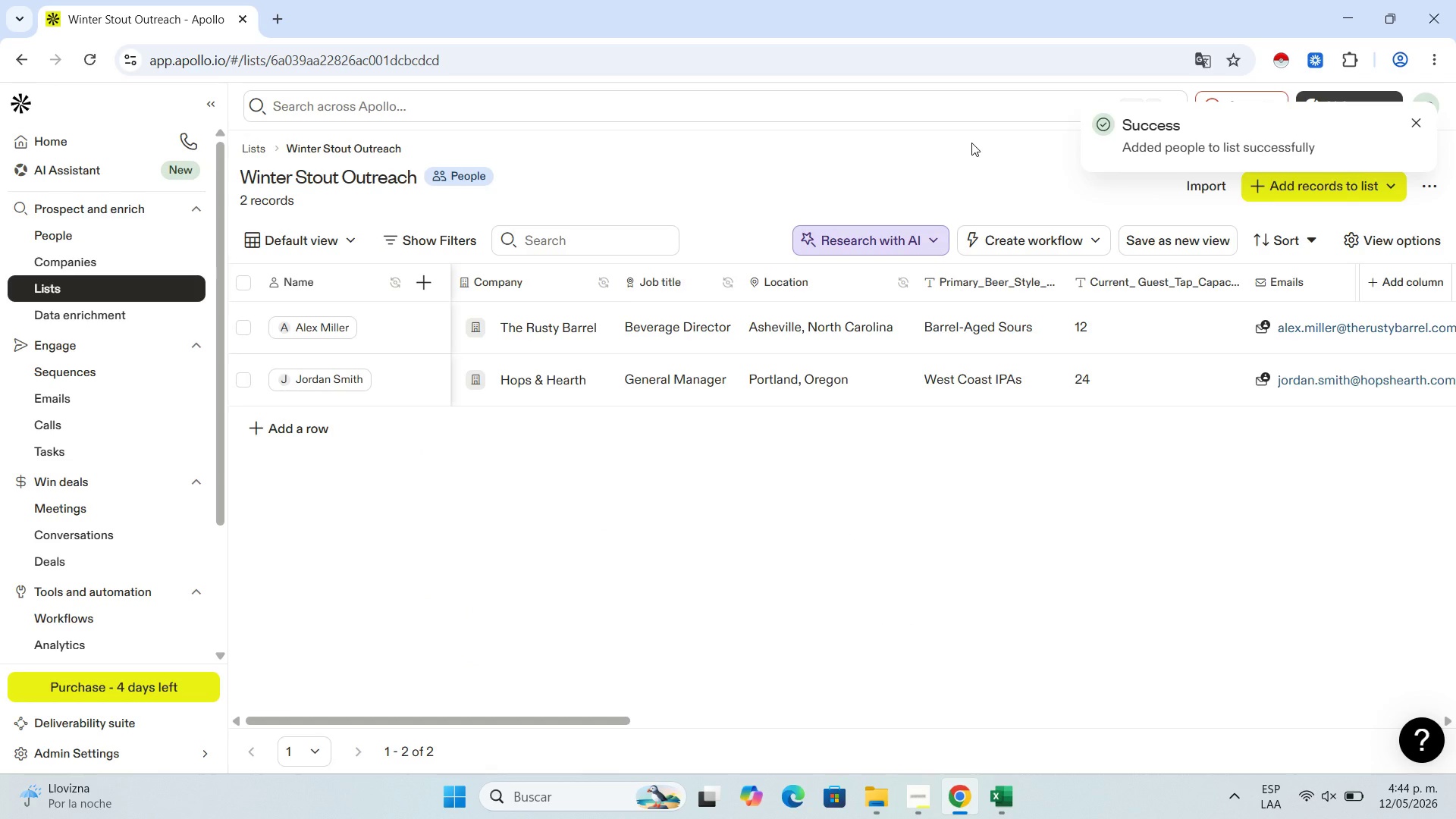 
left_click([986, 808])
 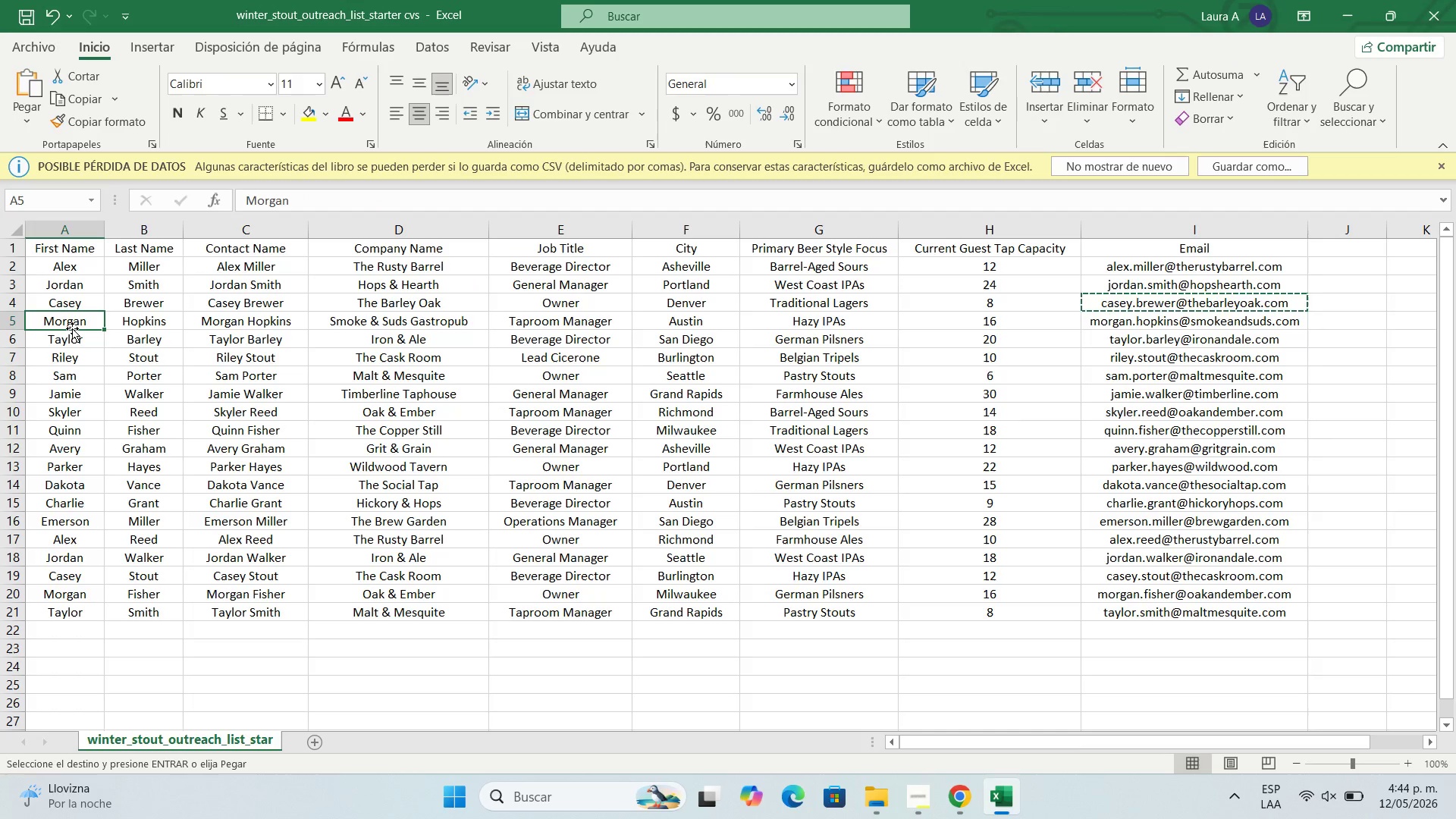 
key(Control+C)
 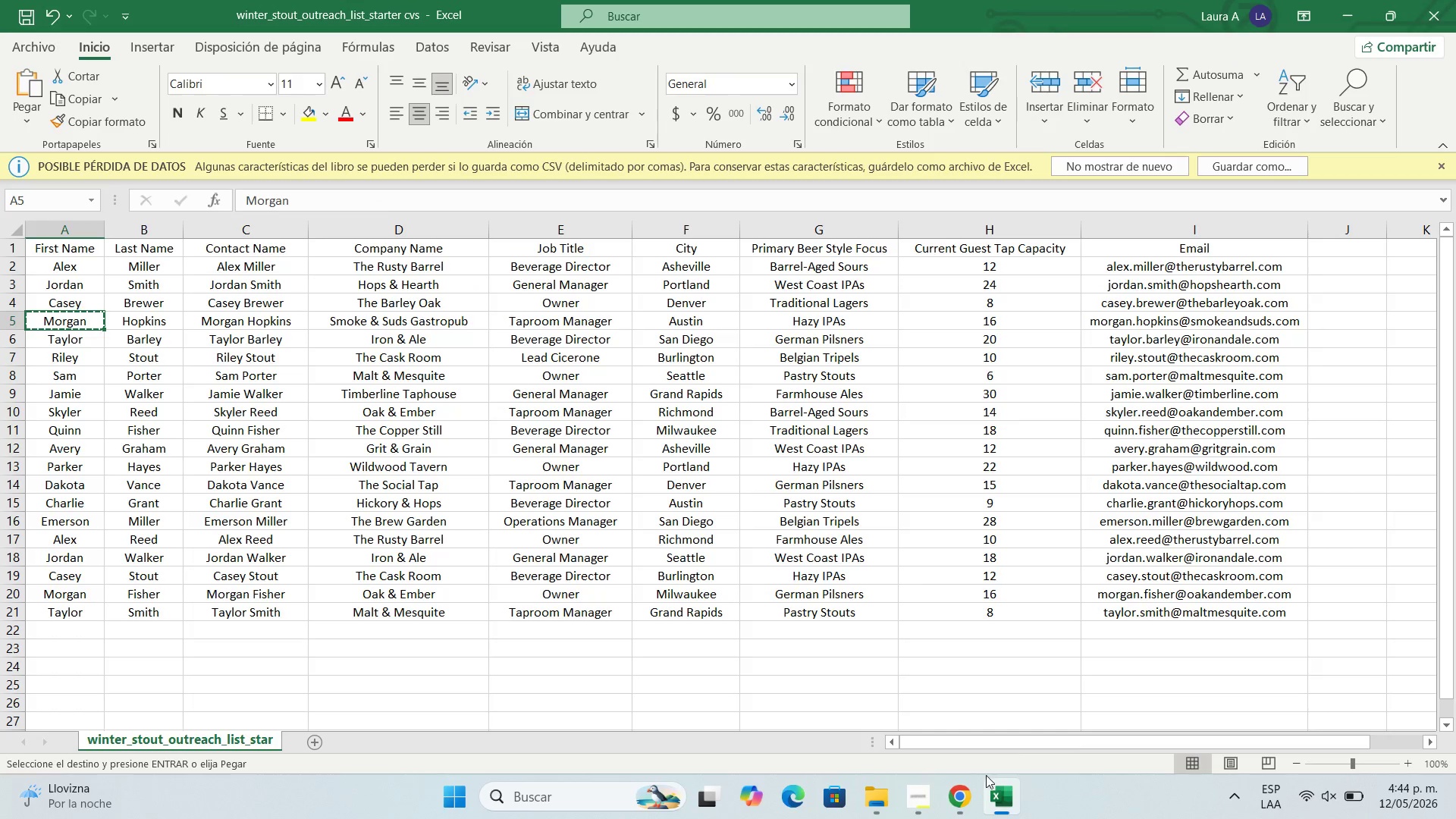 
left_click([962, 805])
 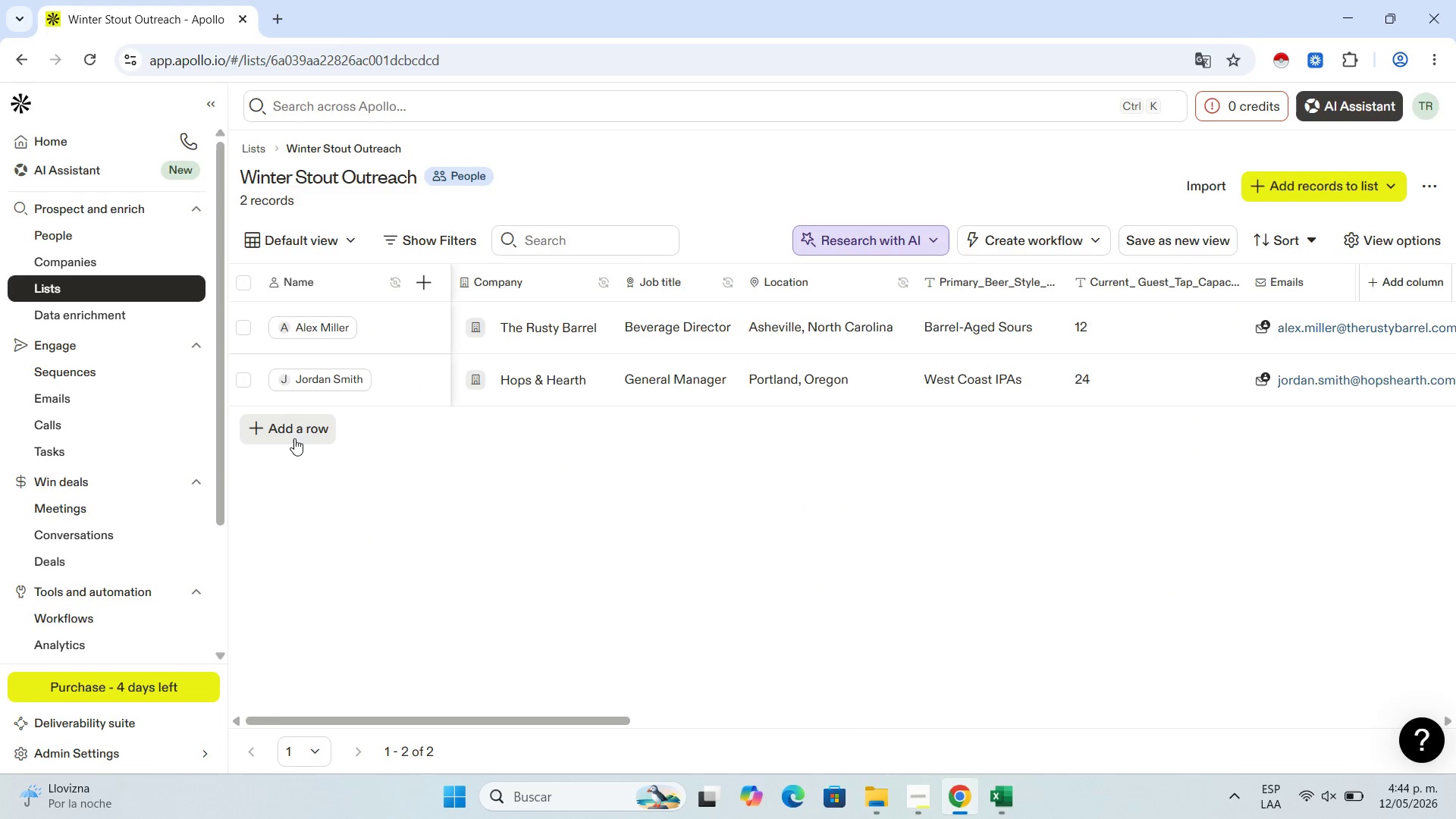 
left_click([294, 438])
 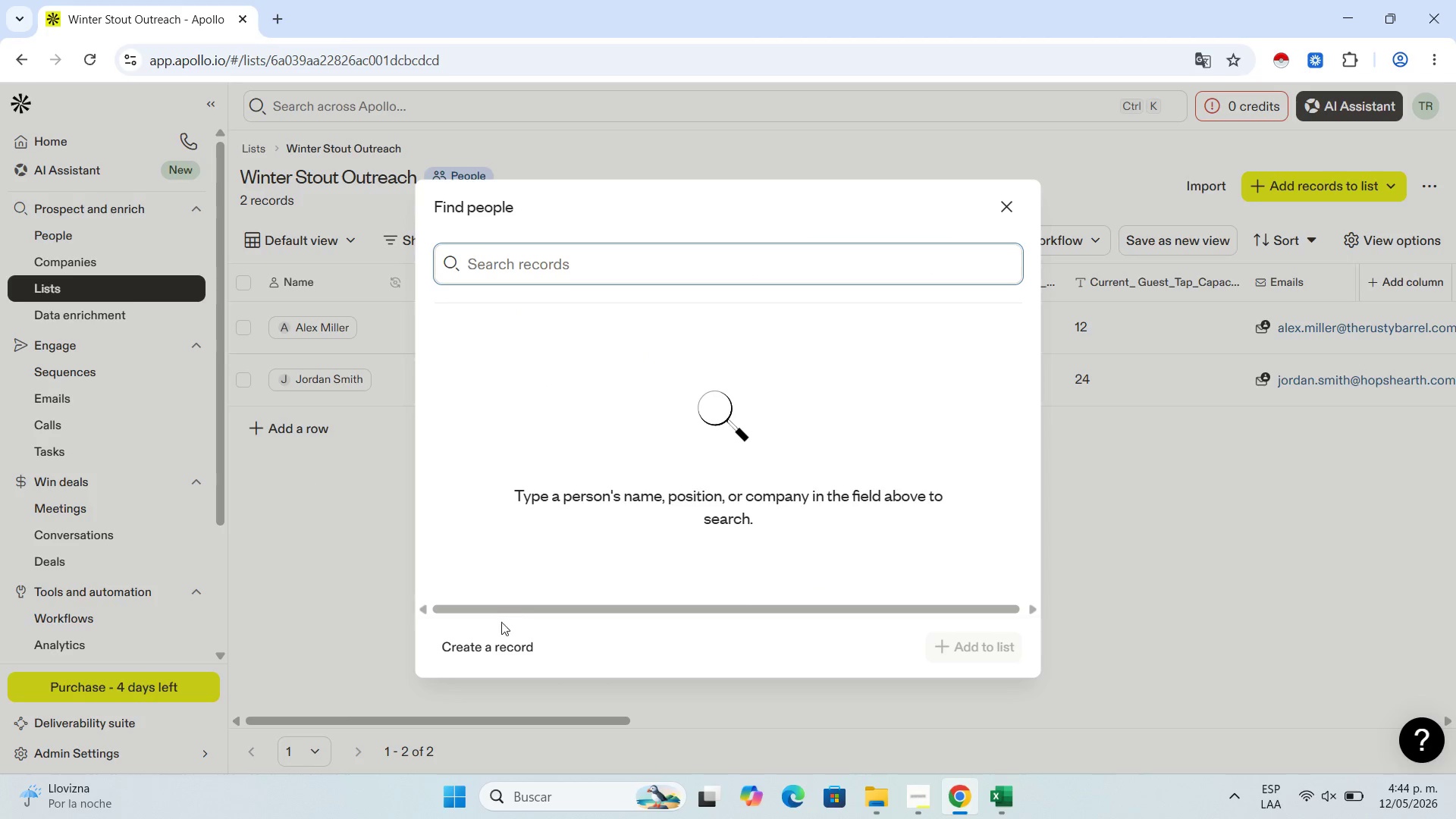 
left_click([494, 645])